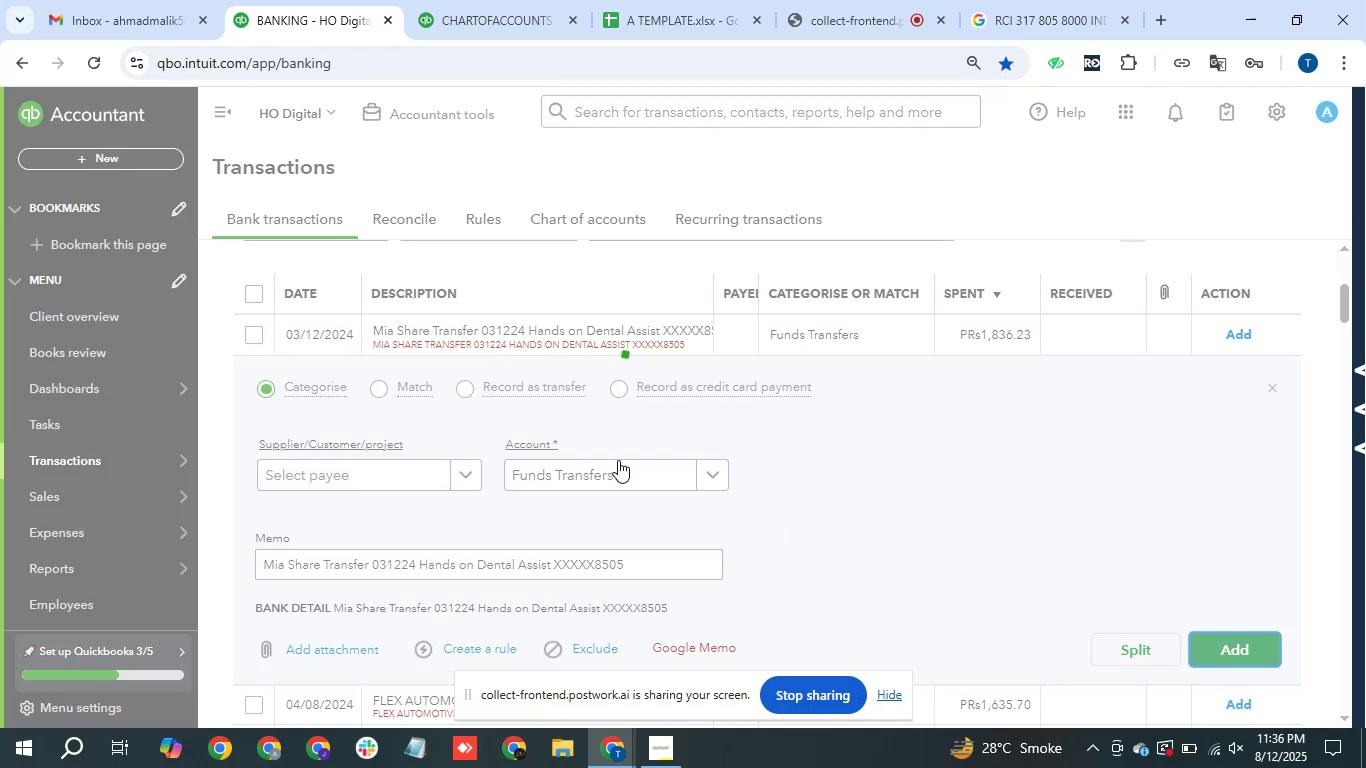 
left_click_drag(start_coordinate=[368, 328], to_coordinate=[647, 328])
 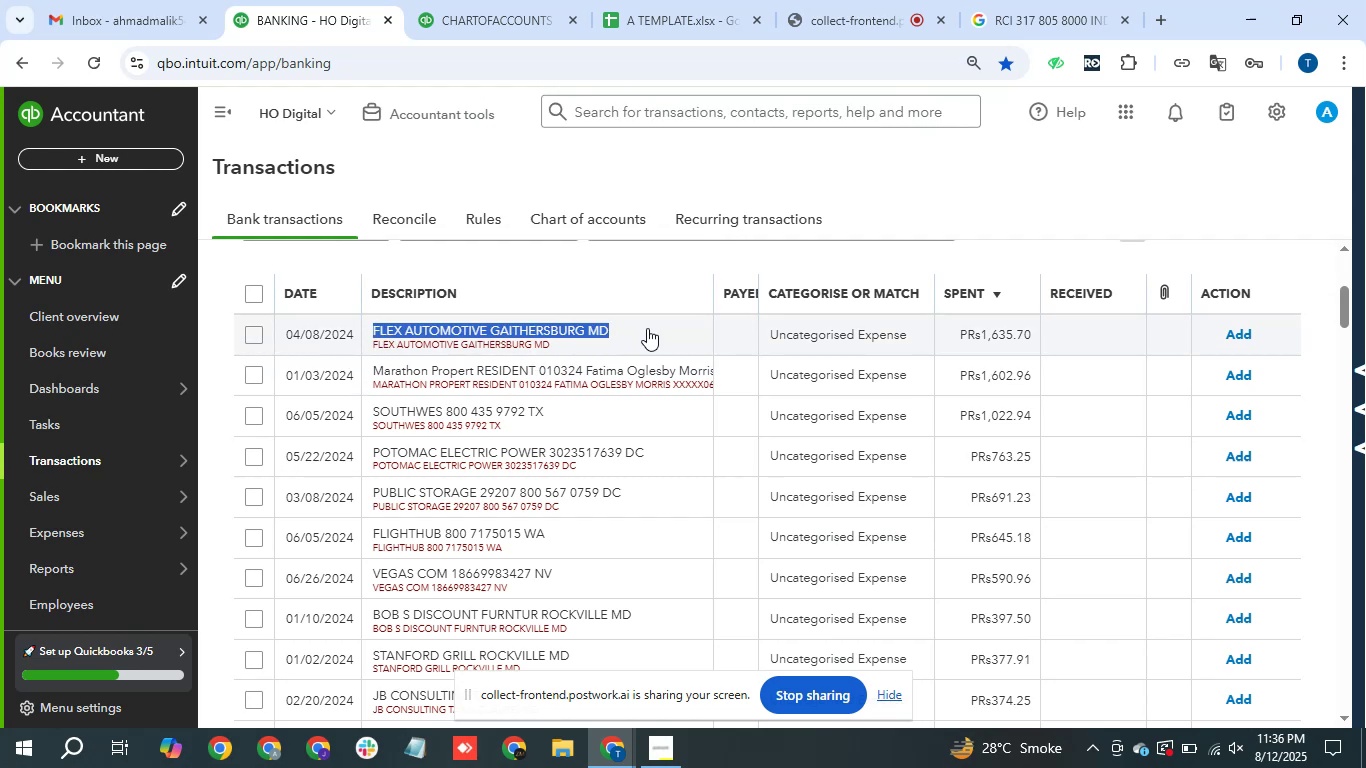 
key(Control+C)
 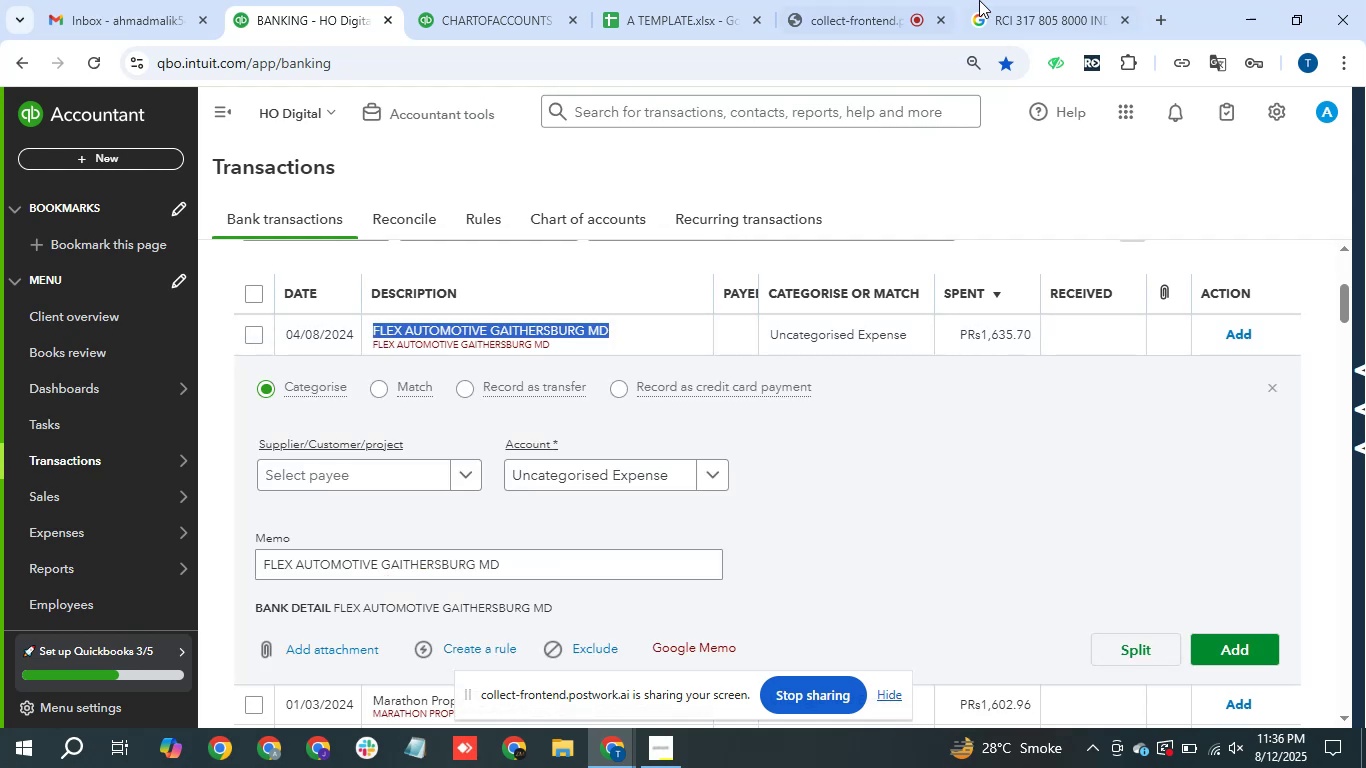 
left_click([988, 0])
 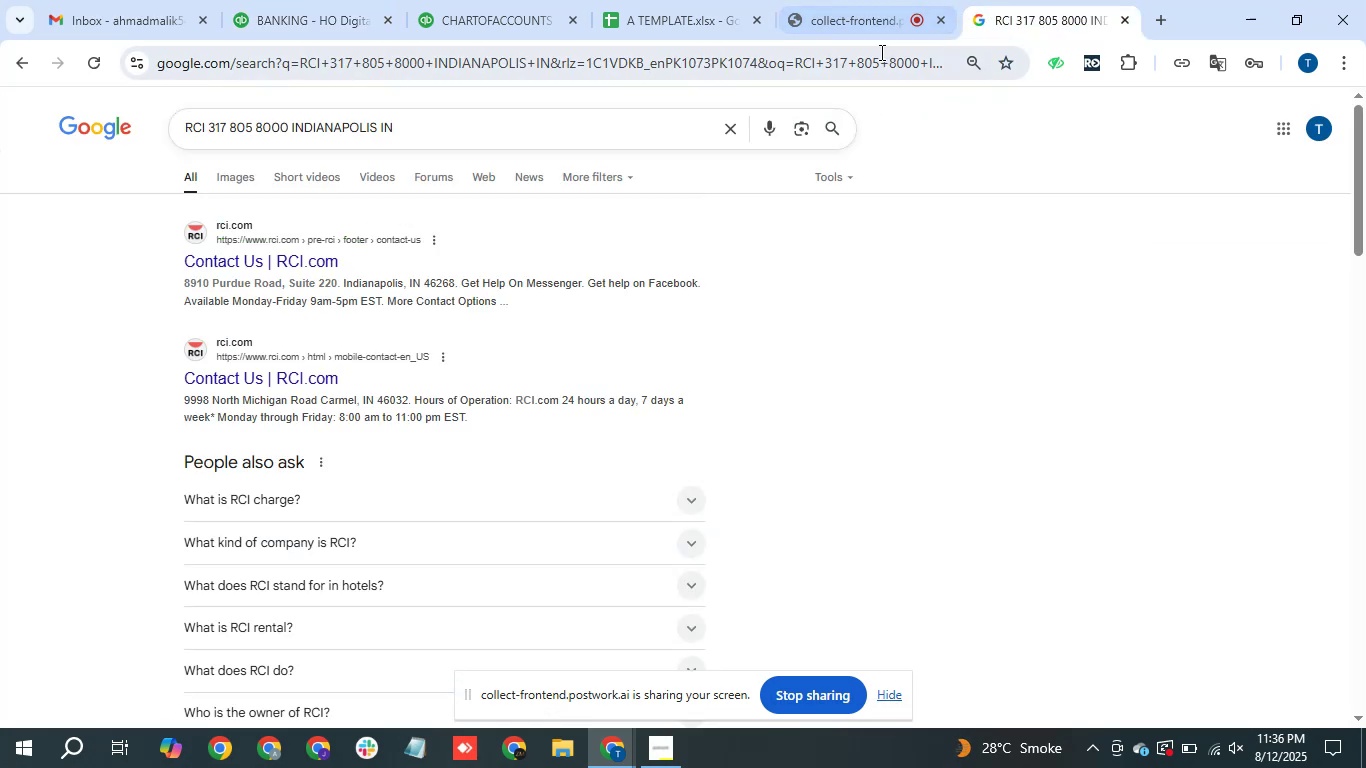 
double_click([880, 52])
 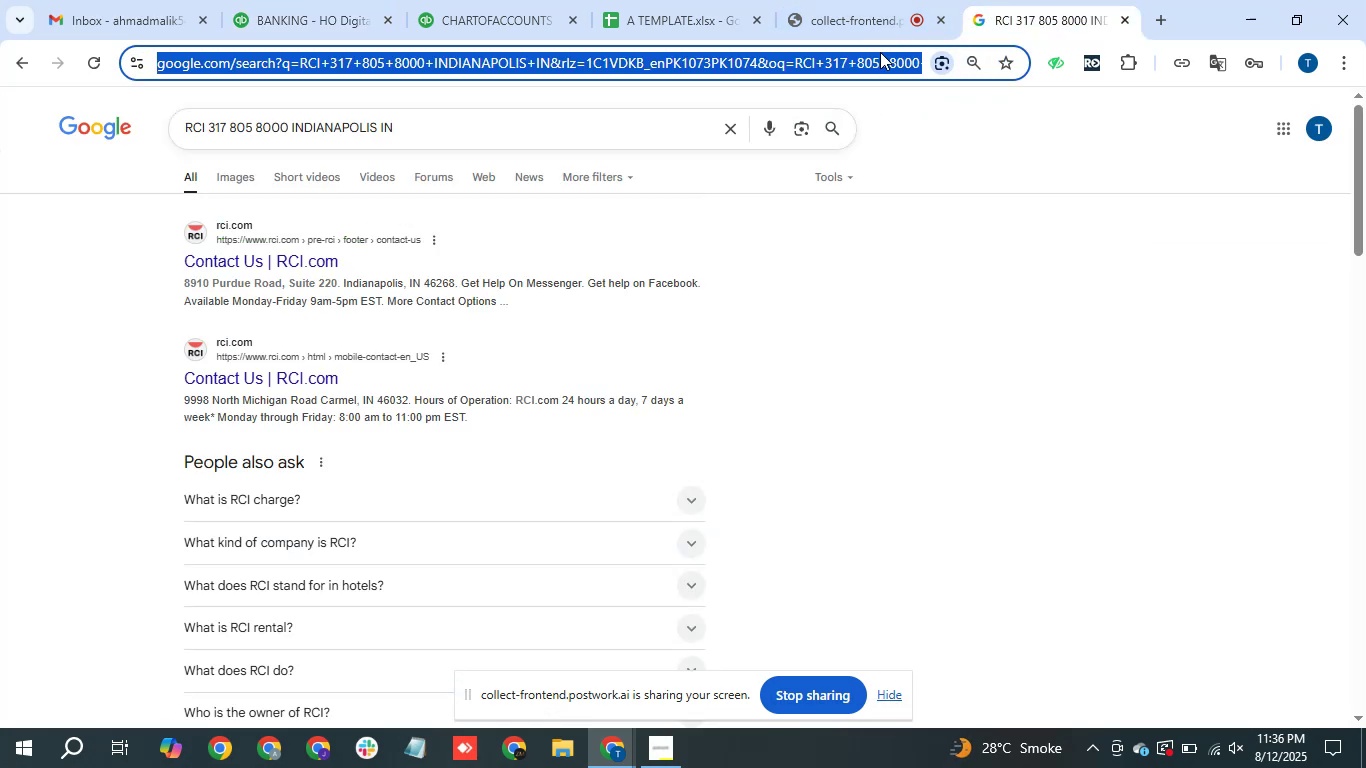 
key(Control+V)
 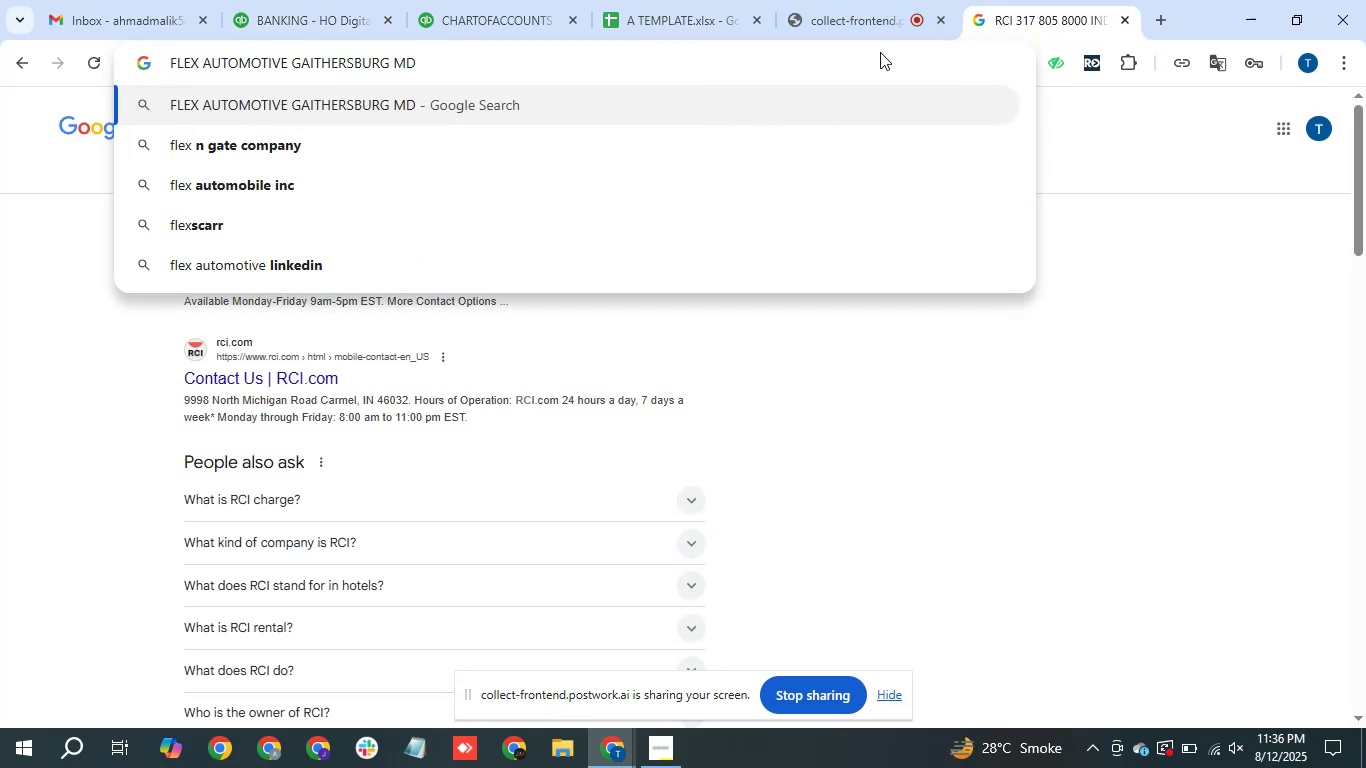 
key(Enter)
 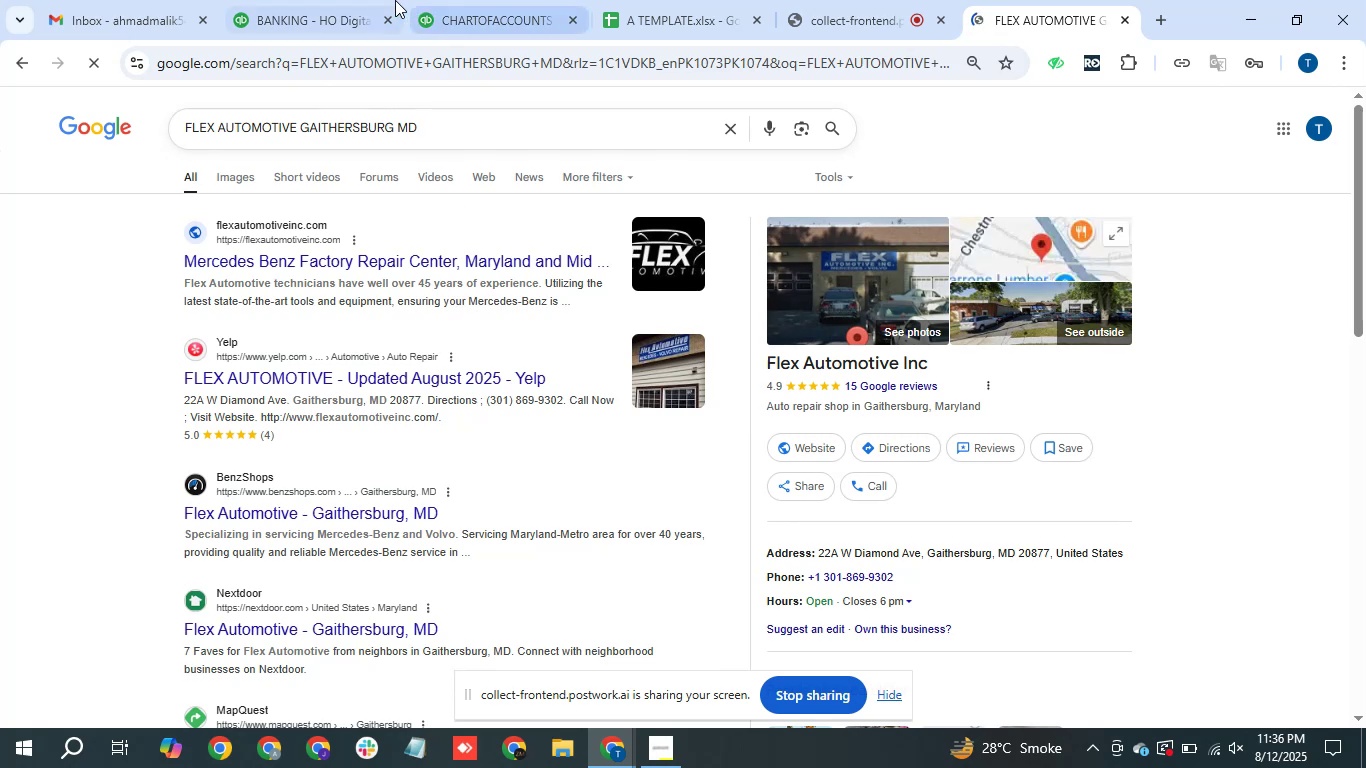 
left_click([330, 12])
 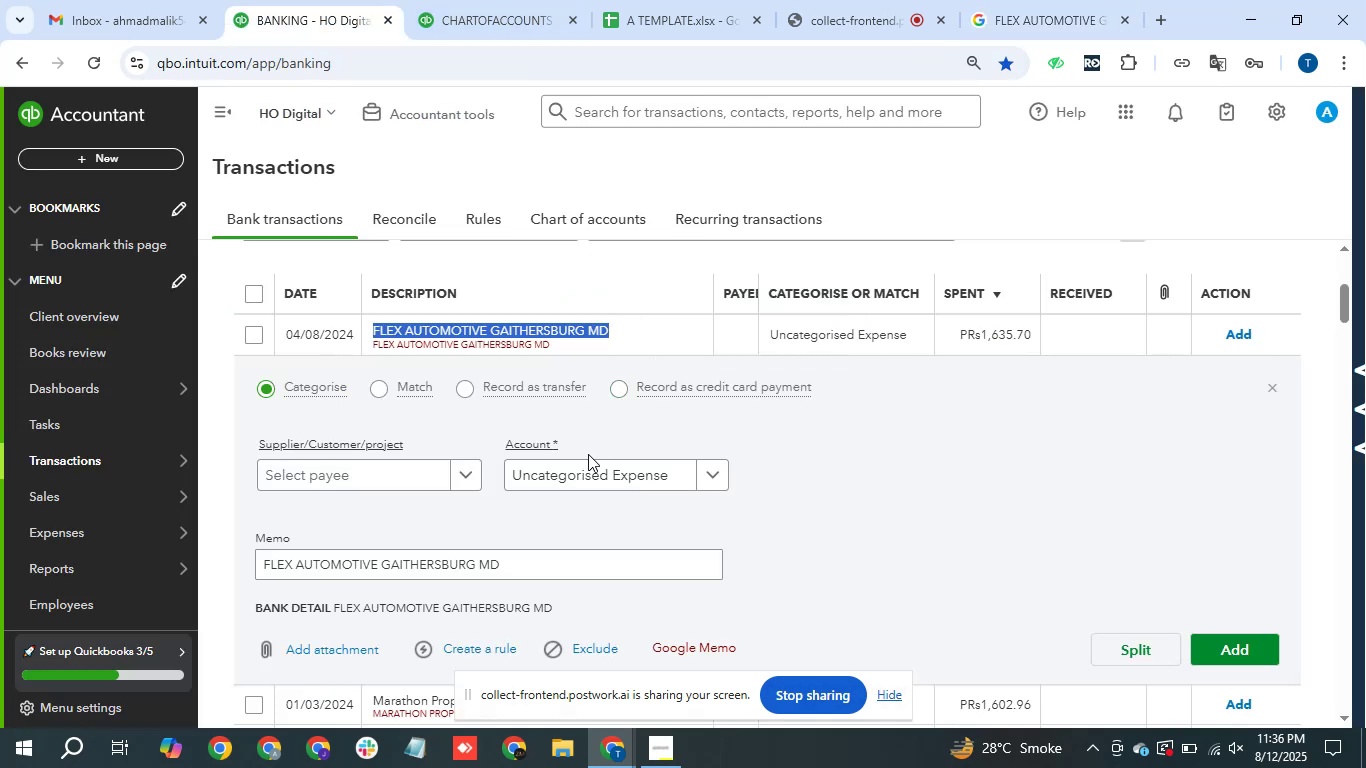 
left_click([588, 469])
 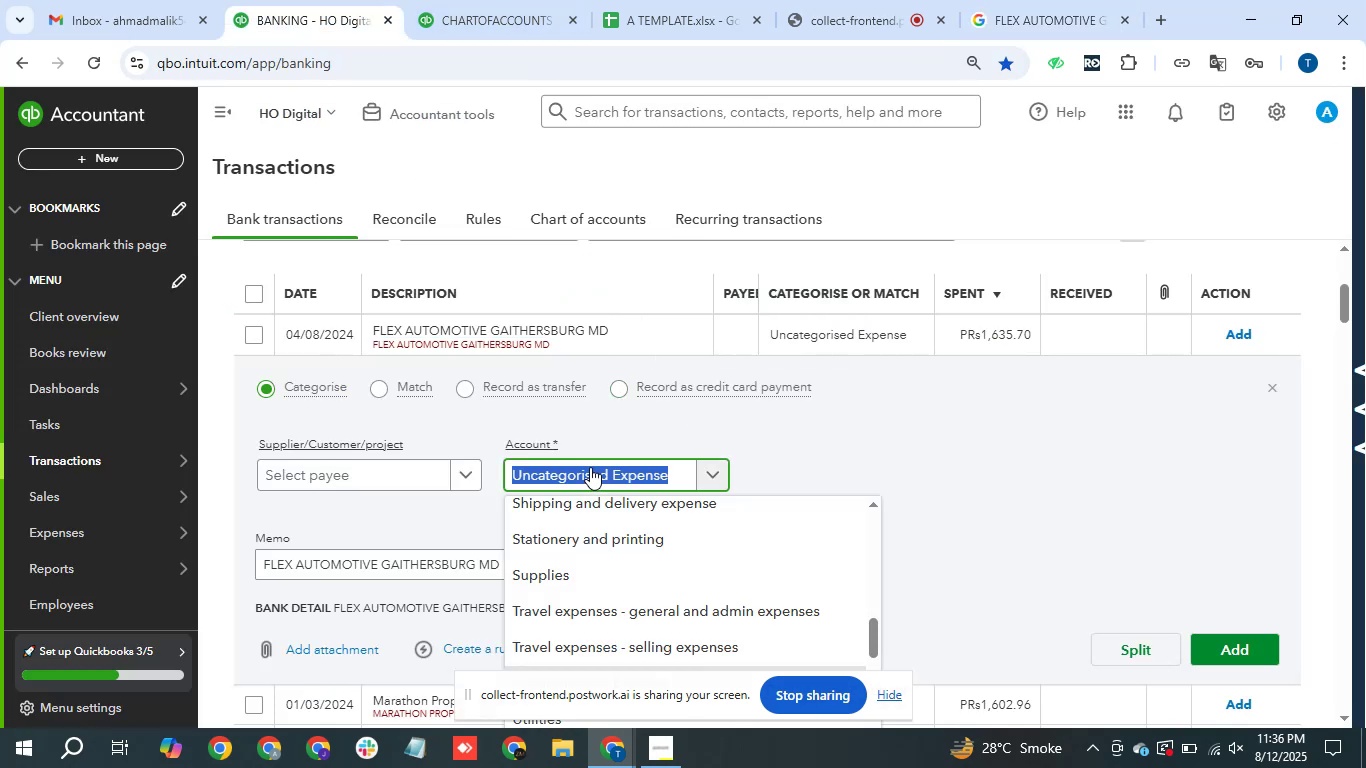 
type(repair)
 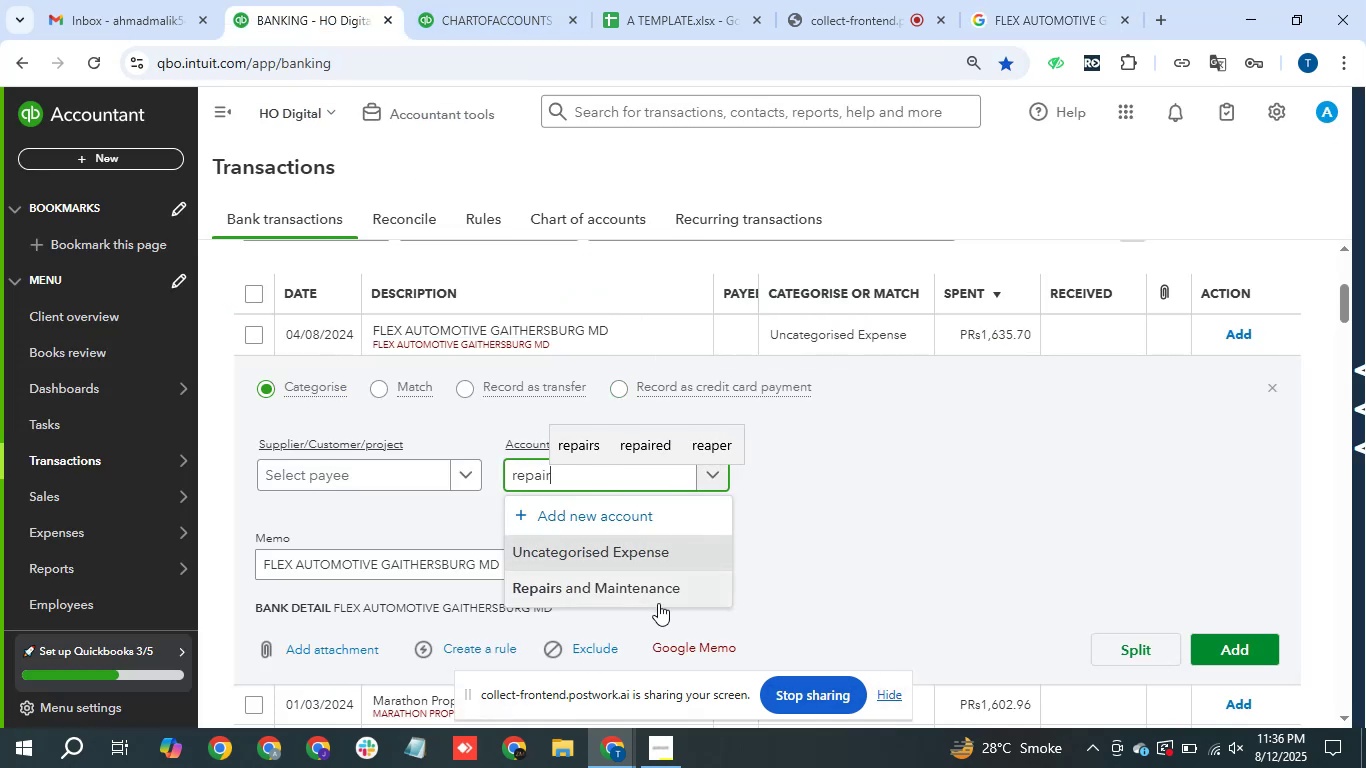 
left_click([657, 580])
 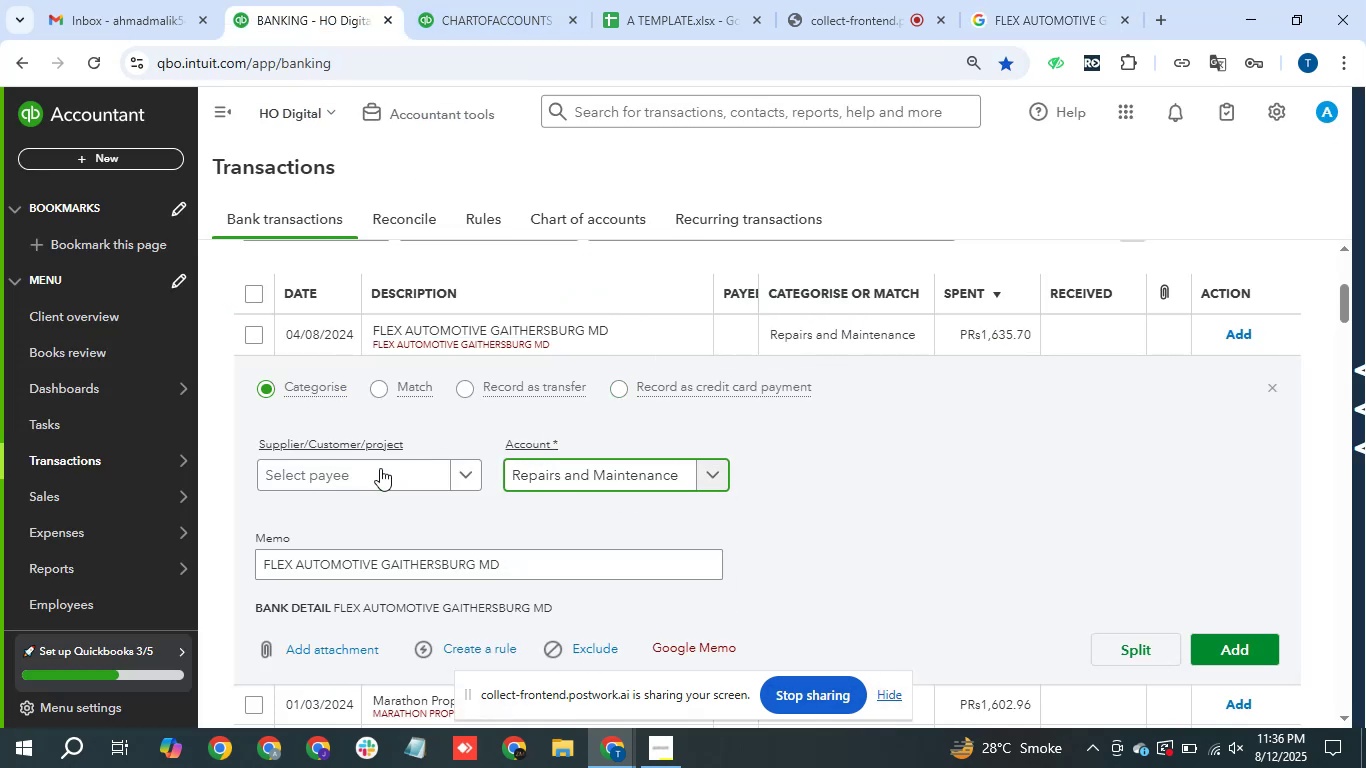 
left_click([353, 486])
 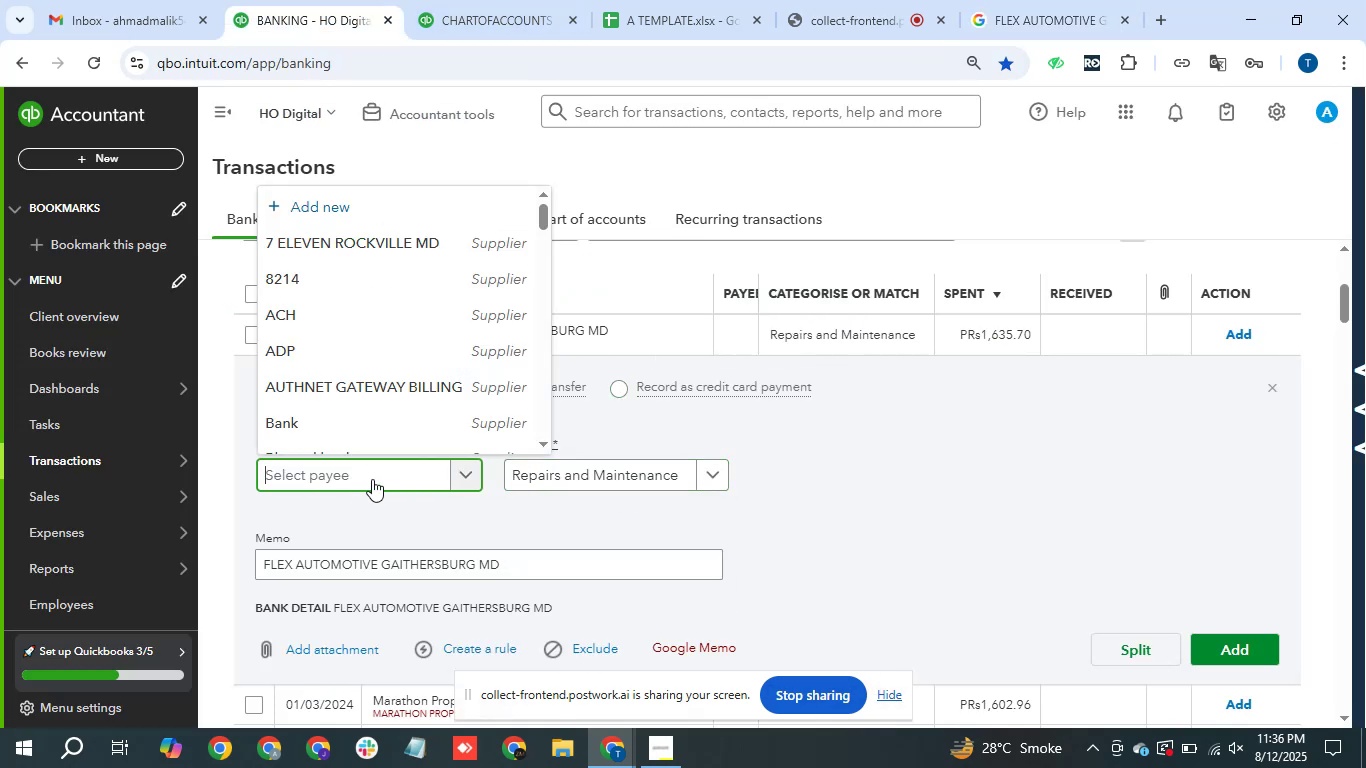 
type(FLEX)
 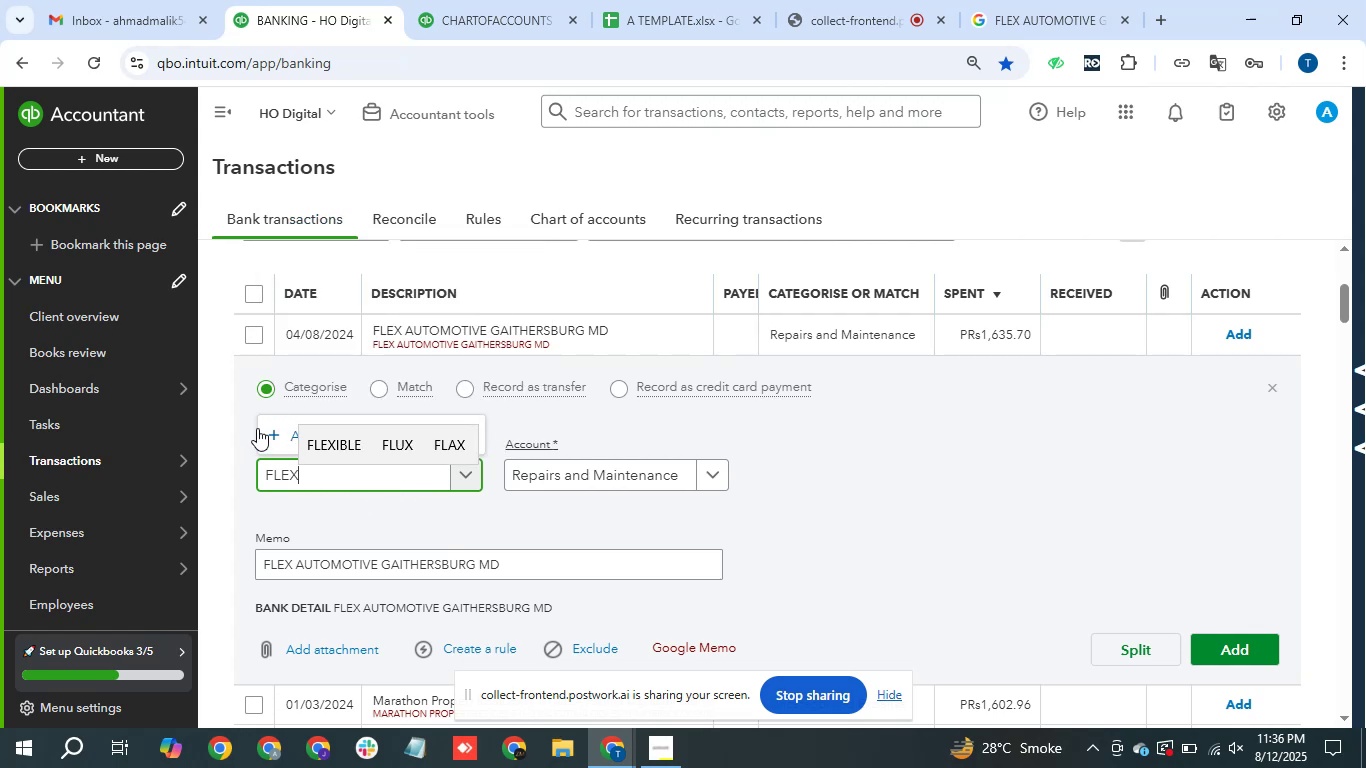 
left_click([279, 438])
 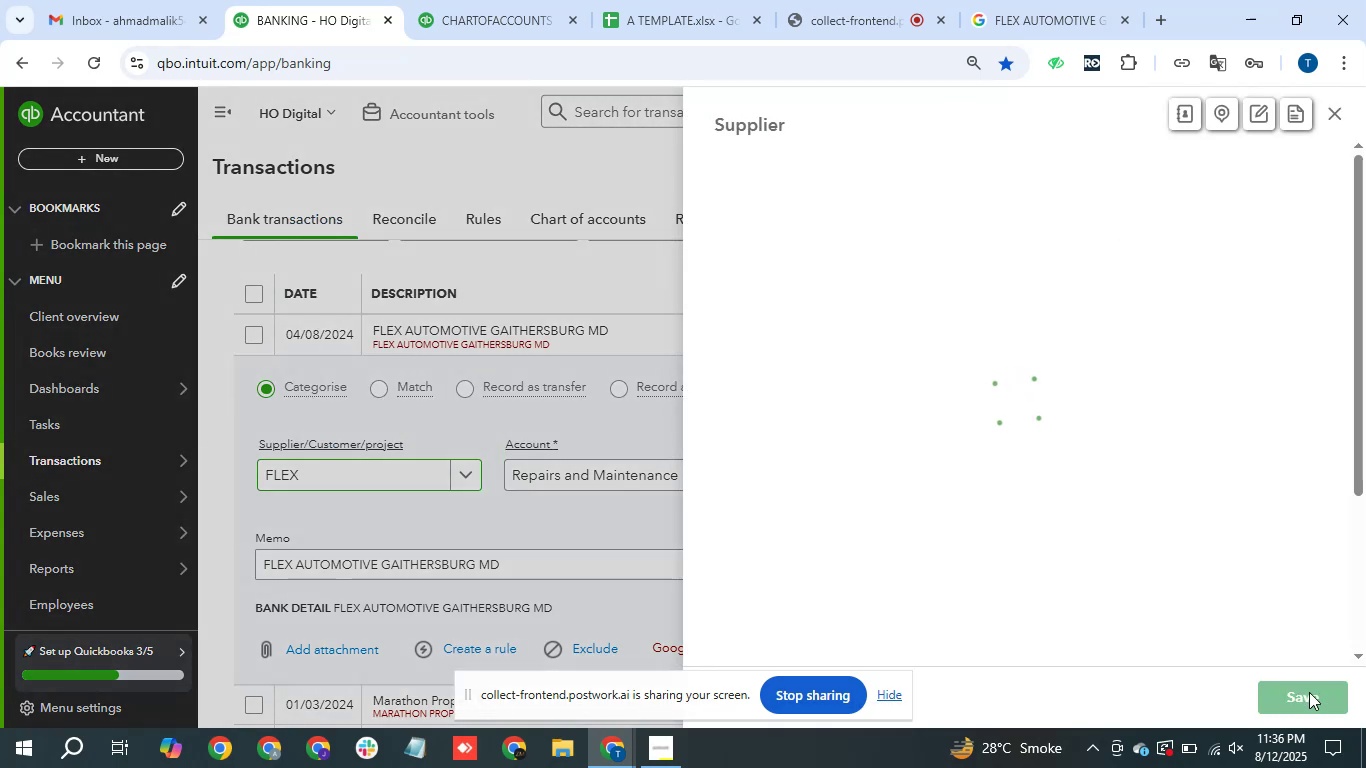 
left_click([1309, 692])
 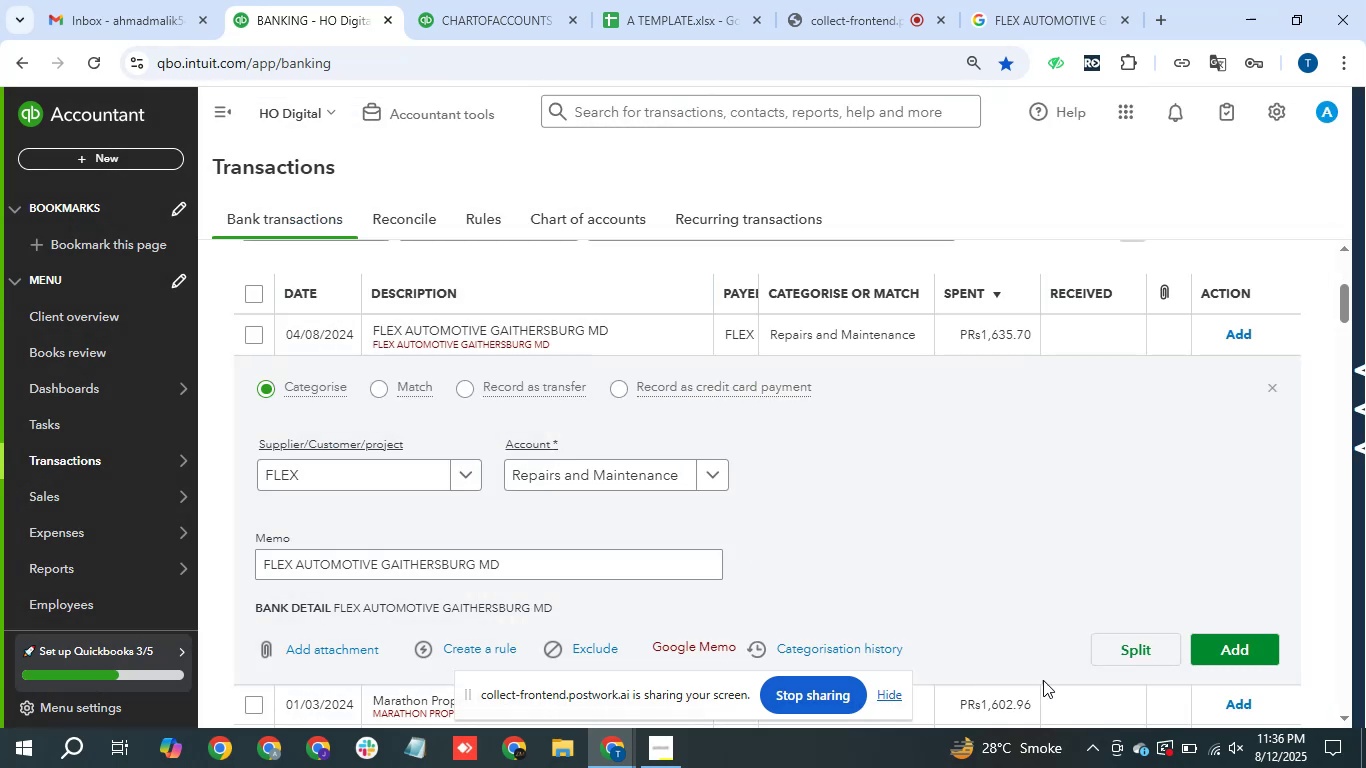 
left_click([1235, 653])
 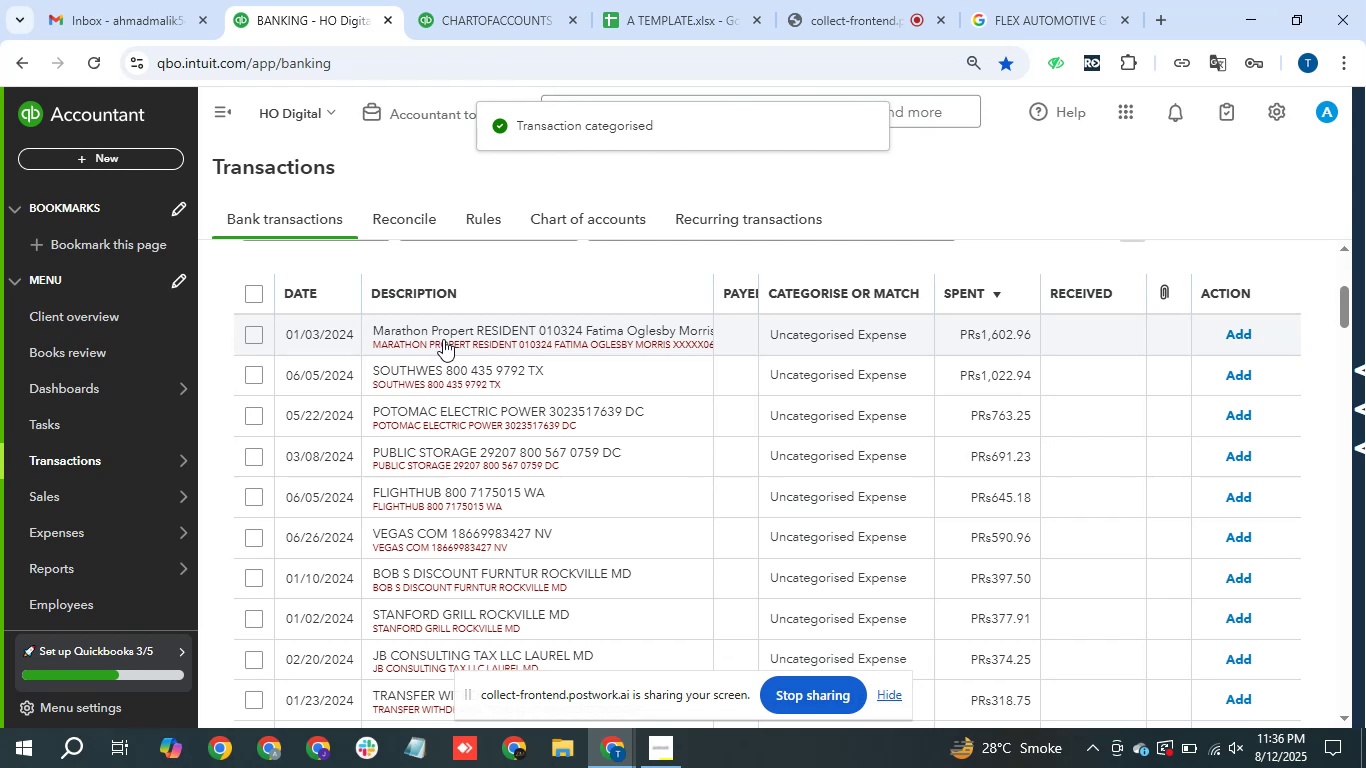 
wait(5.36)
 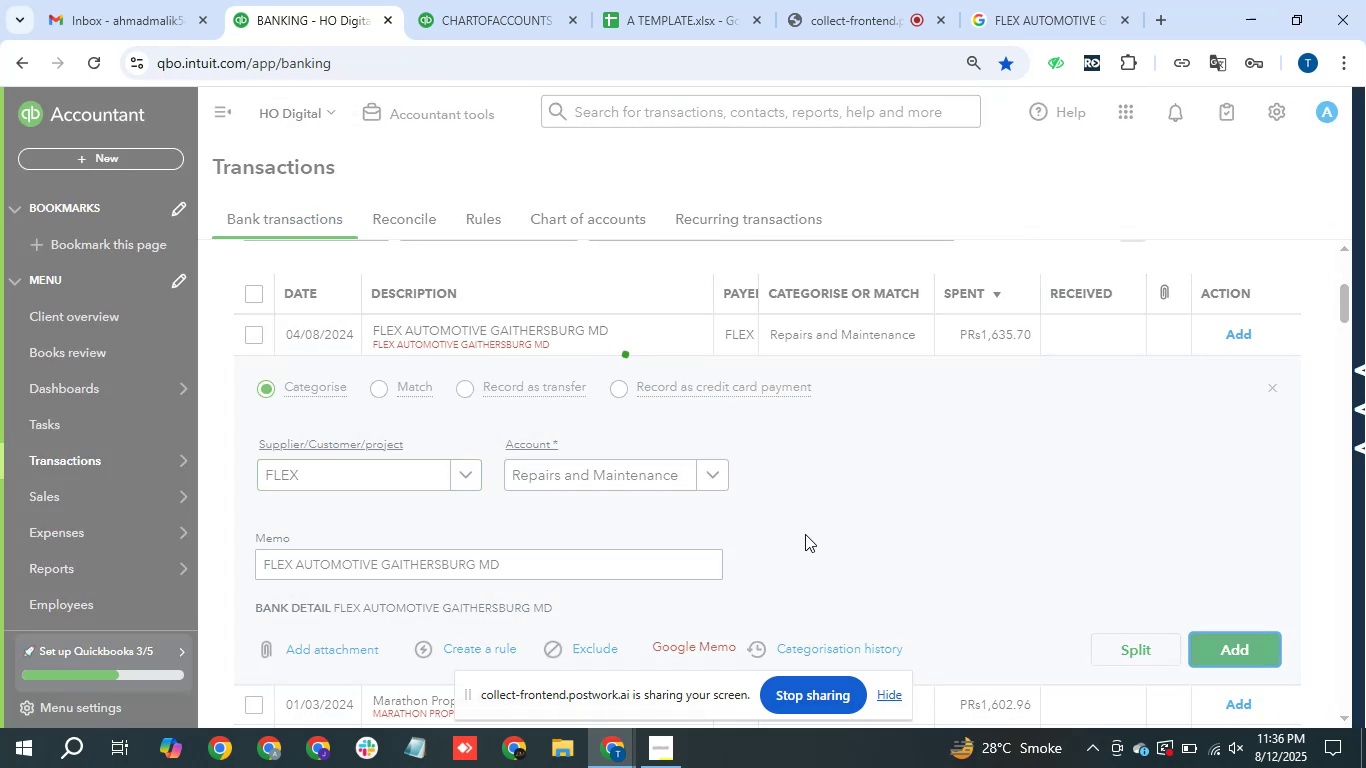 
left_click([568, 480])
 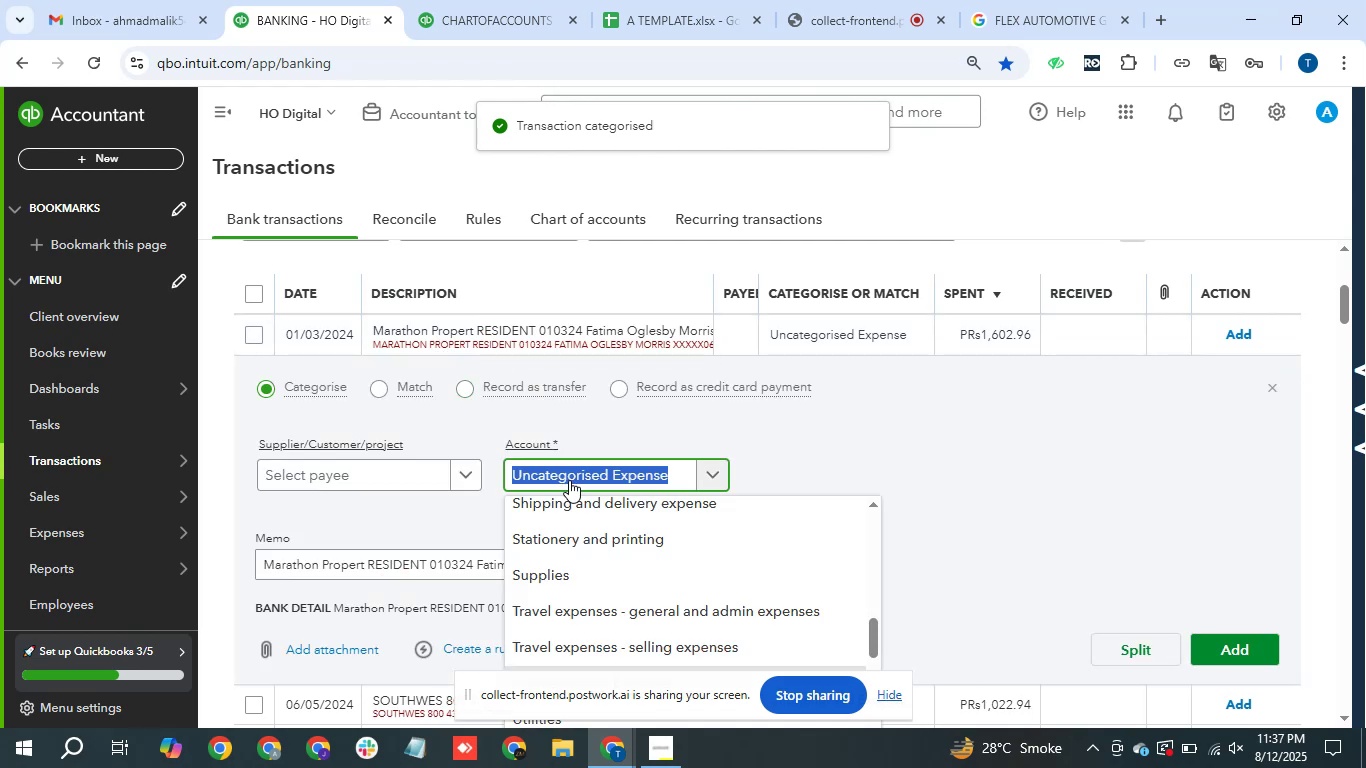 
type(rent)
 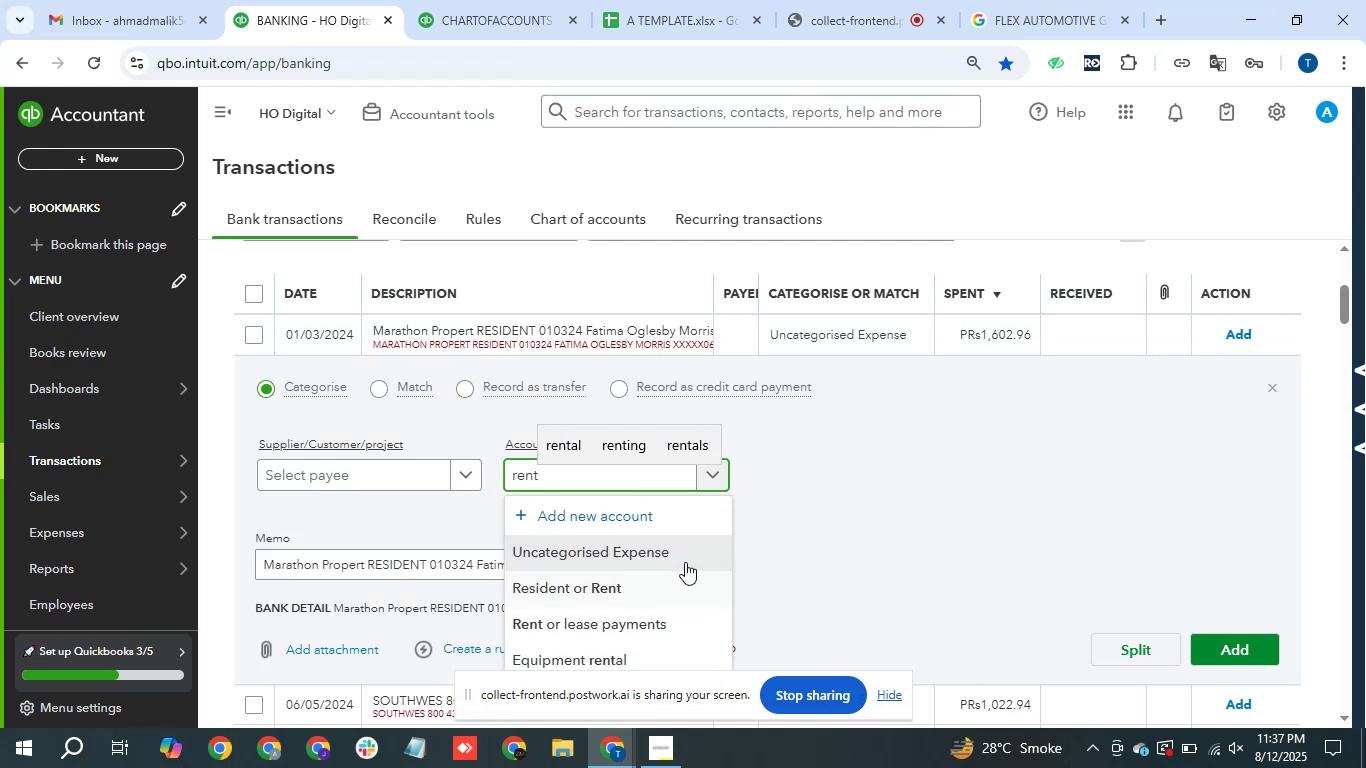 
left_click([676, 589])
 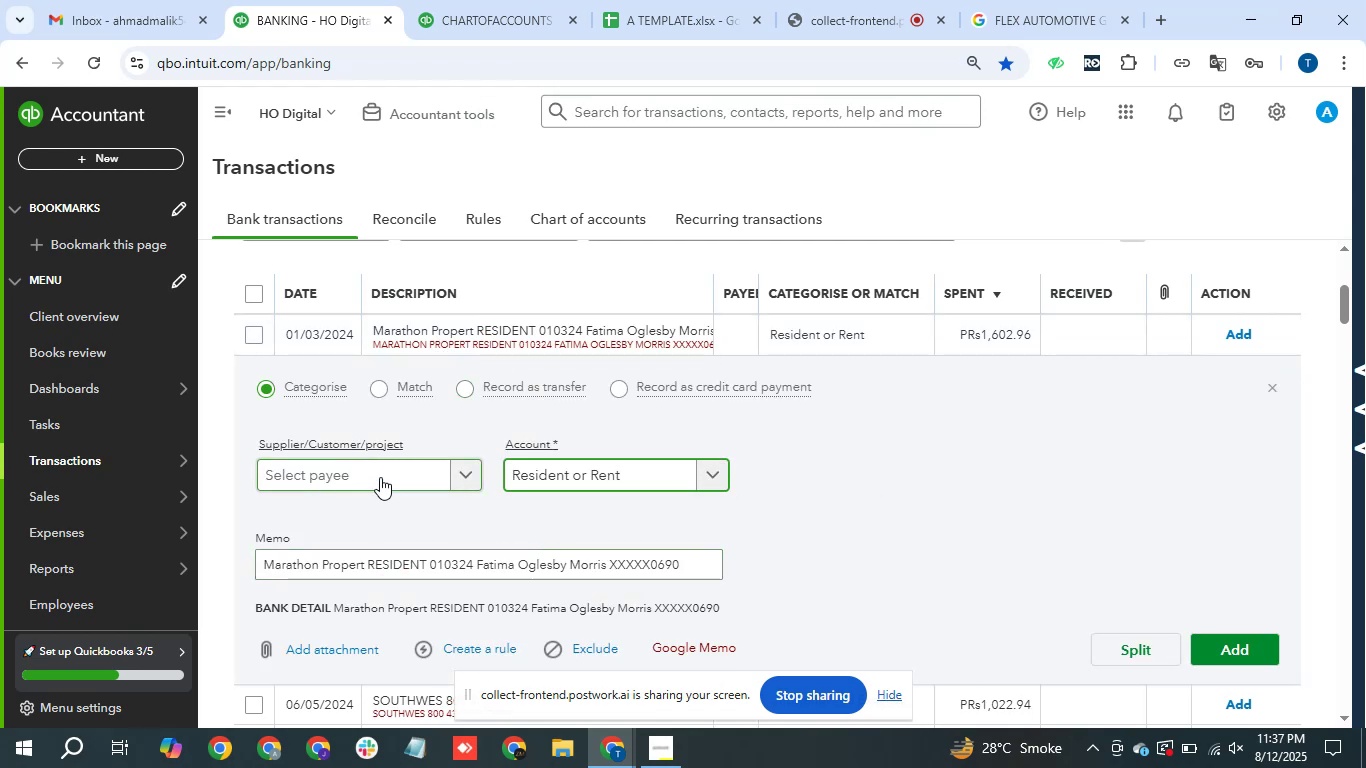 
left_click([380, 477])
 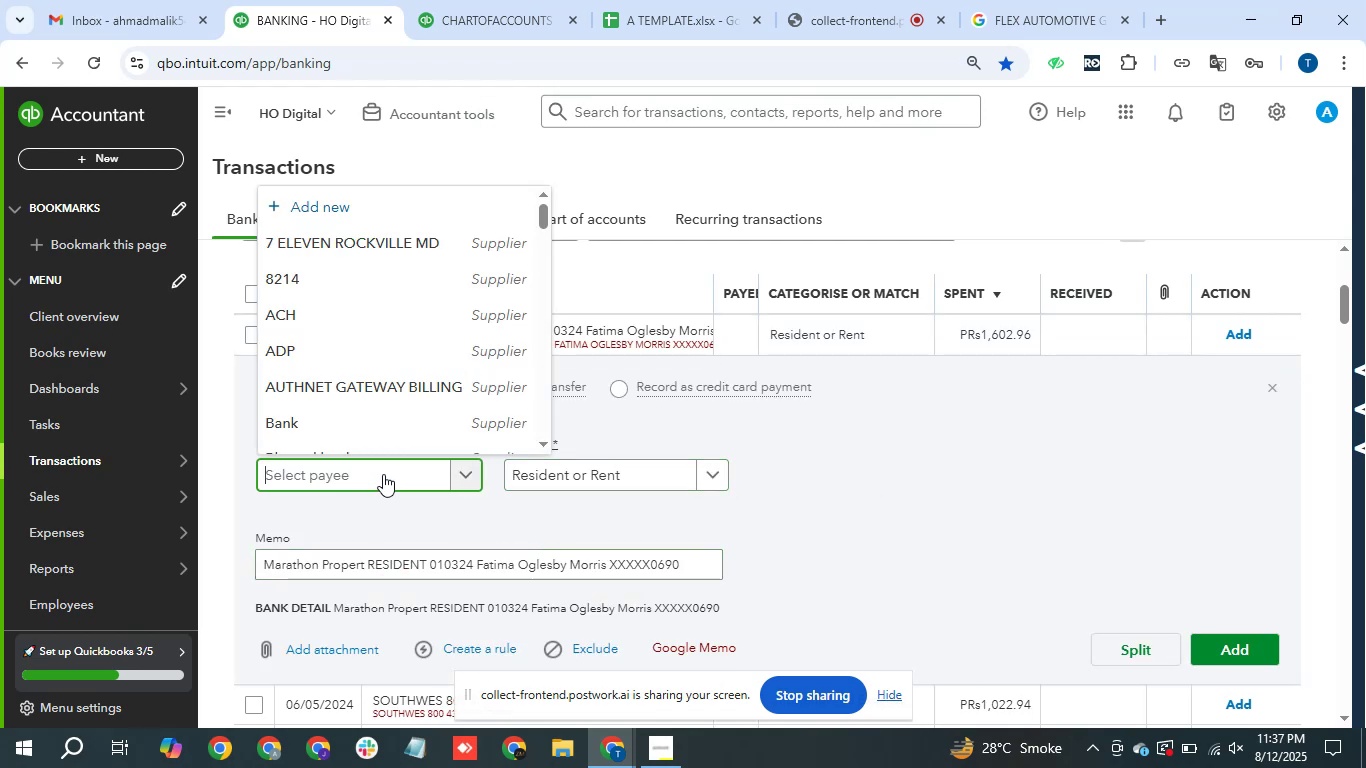 
type(Marathon)
 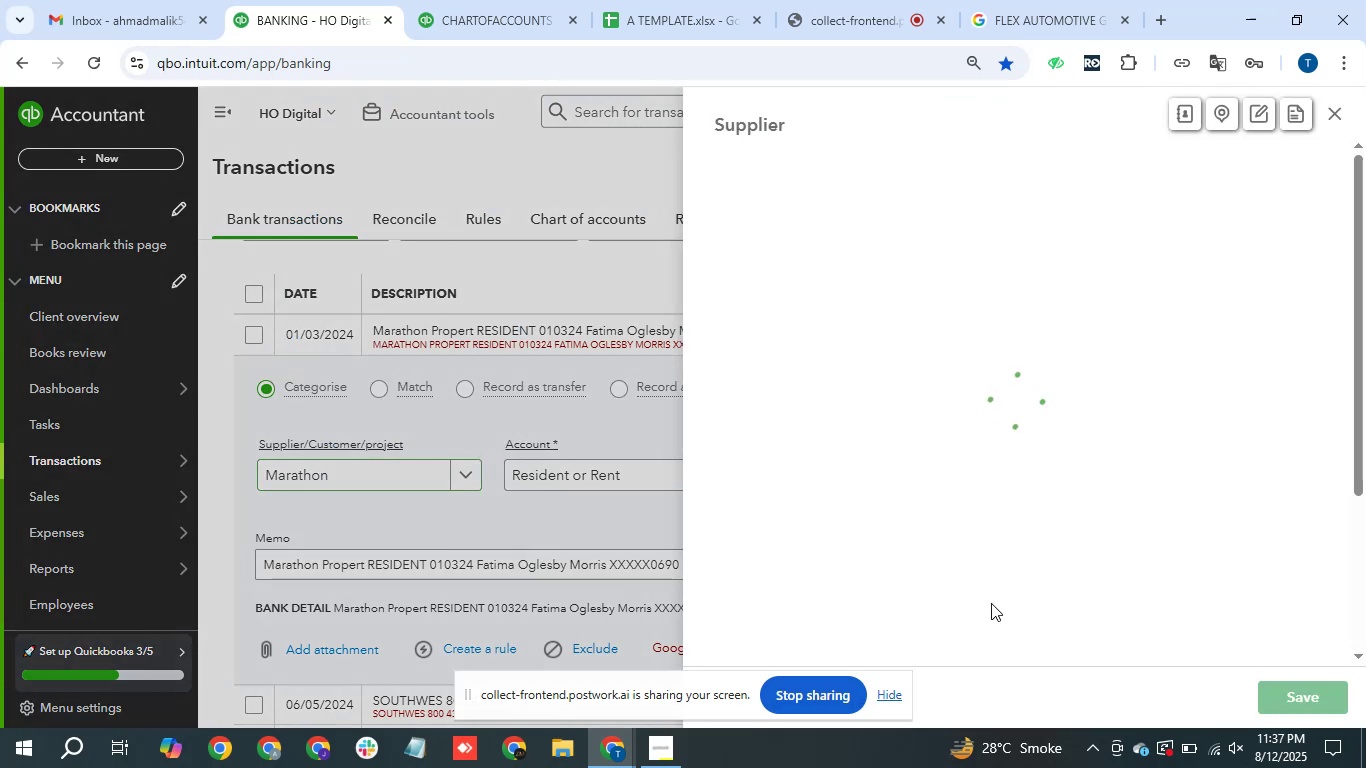 
left_click([1303, 691])
 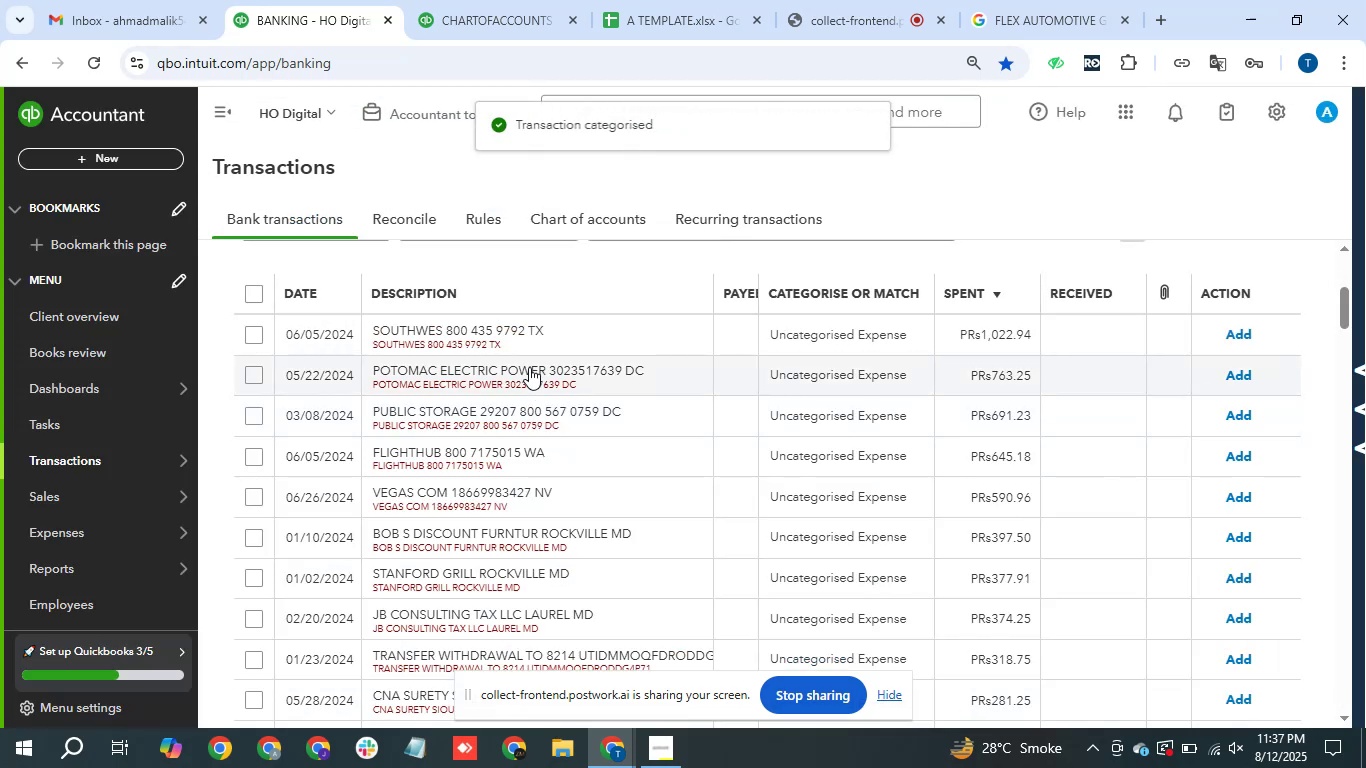 
wait(6.39)
 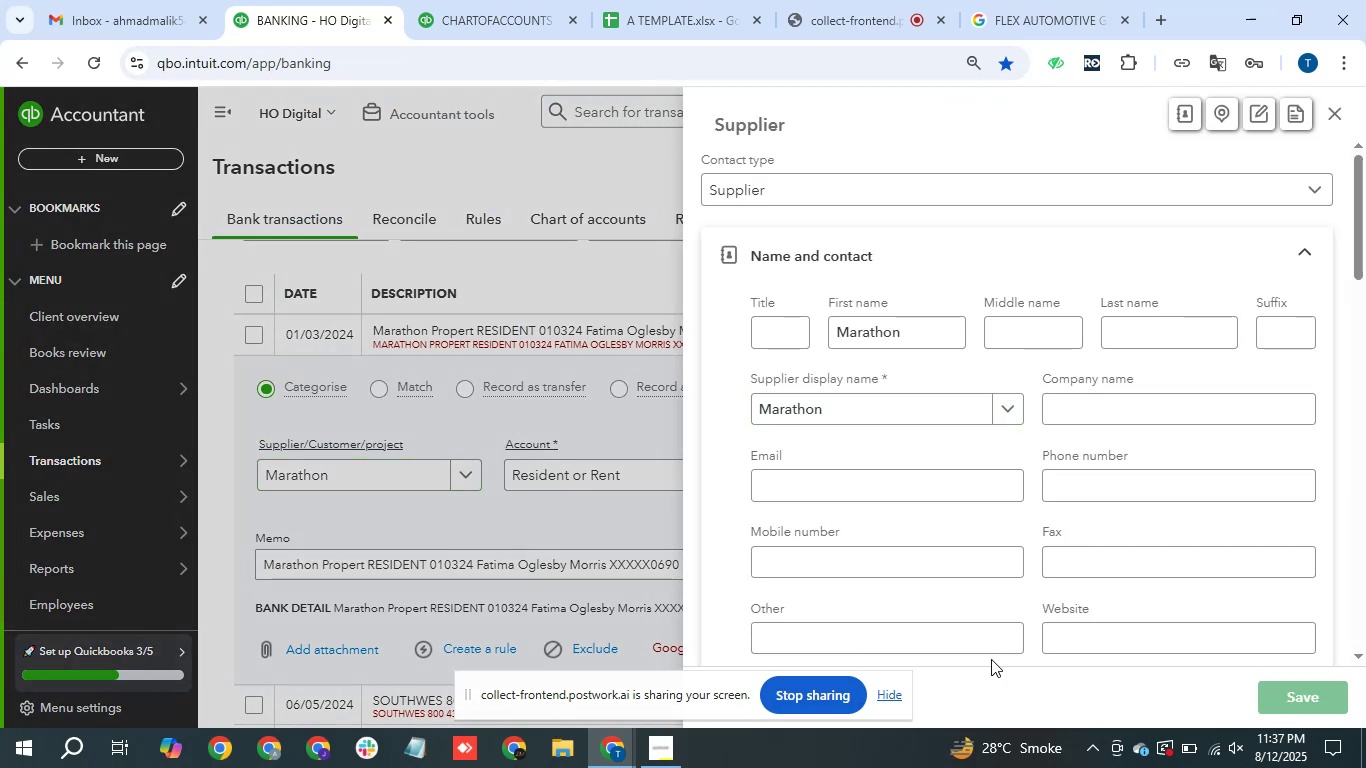 
left_click([579, 333])
 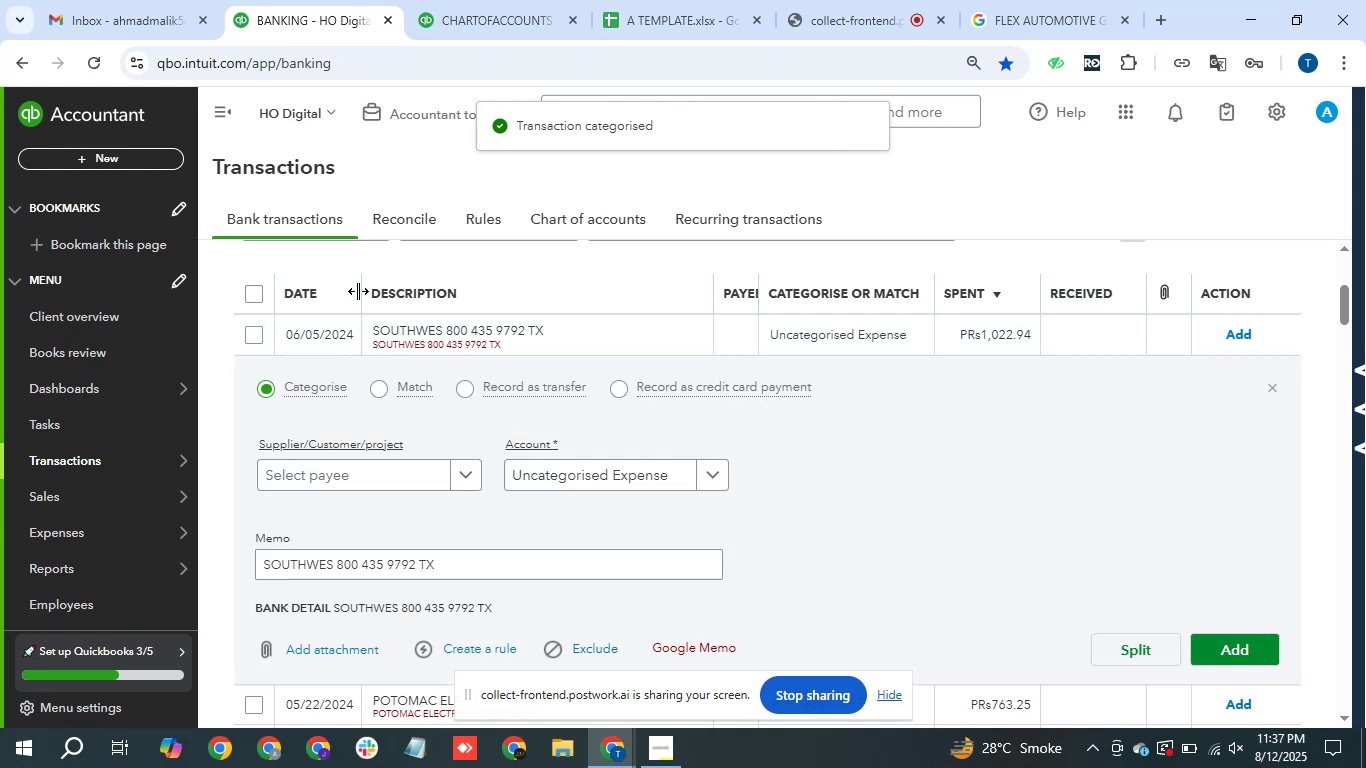 
left_click_drag(start_coordinate=[366, 327], to_coordinate=[1018, 0])
 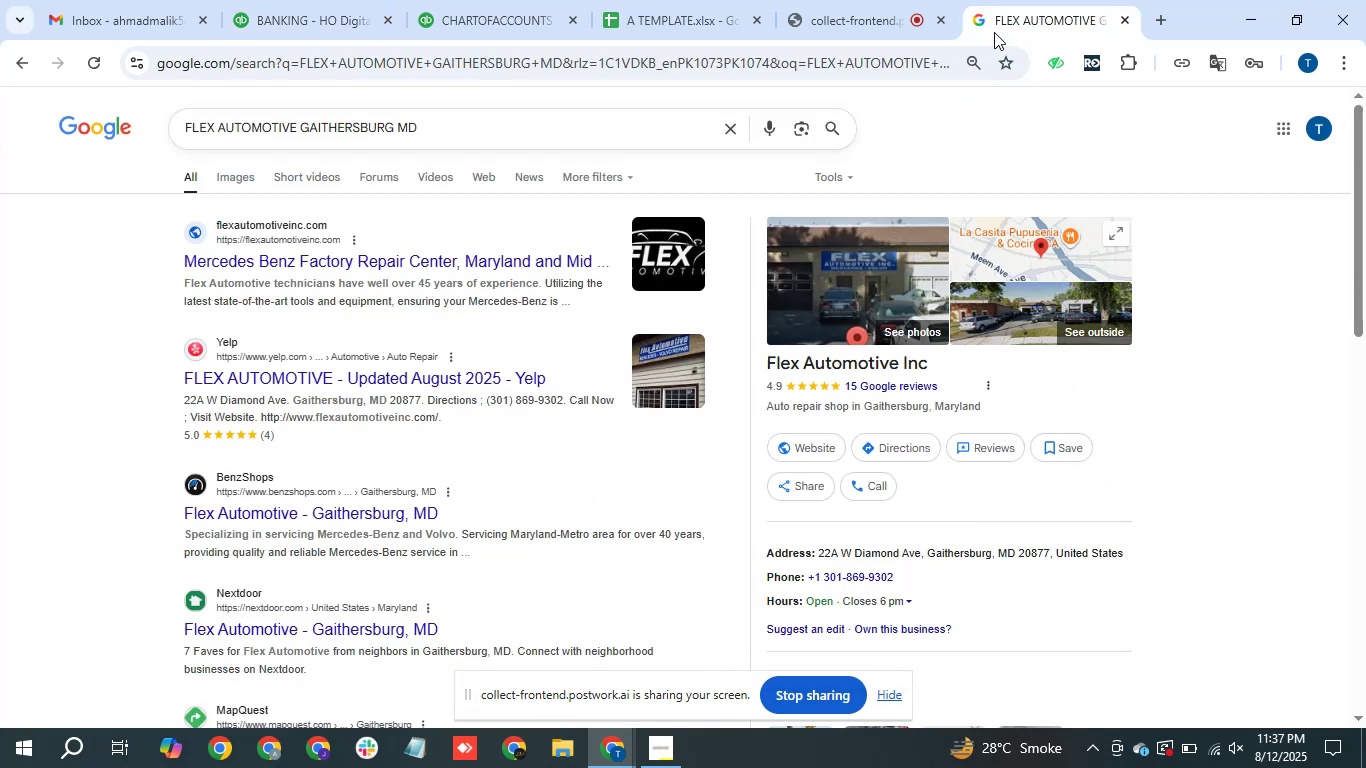 
key(Control+C)
 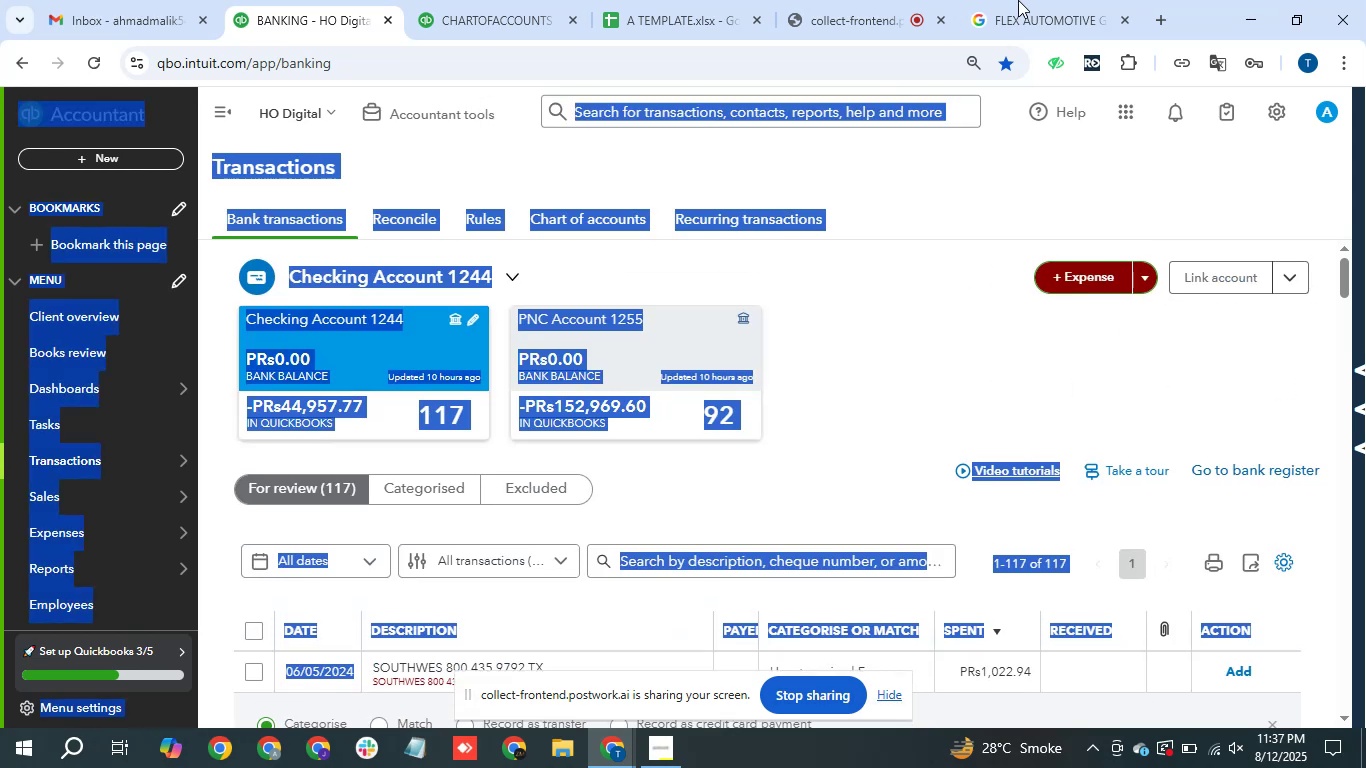 
left_click([997, 32])
 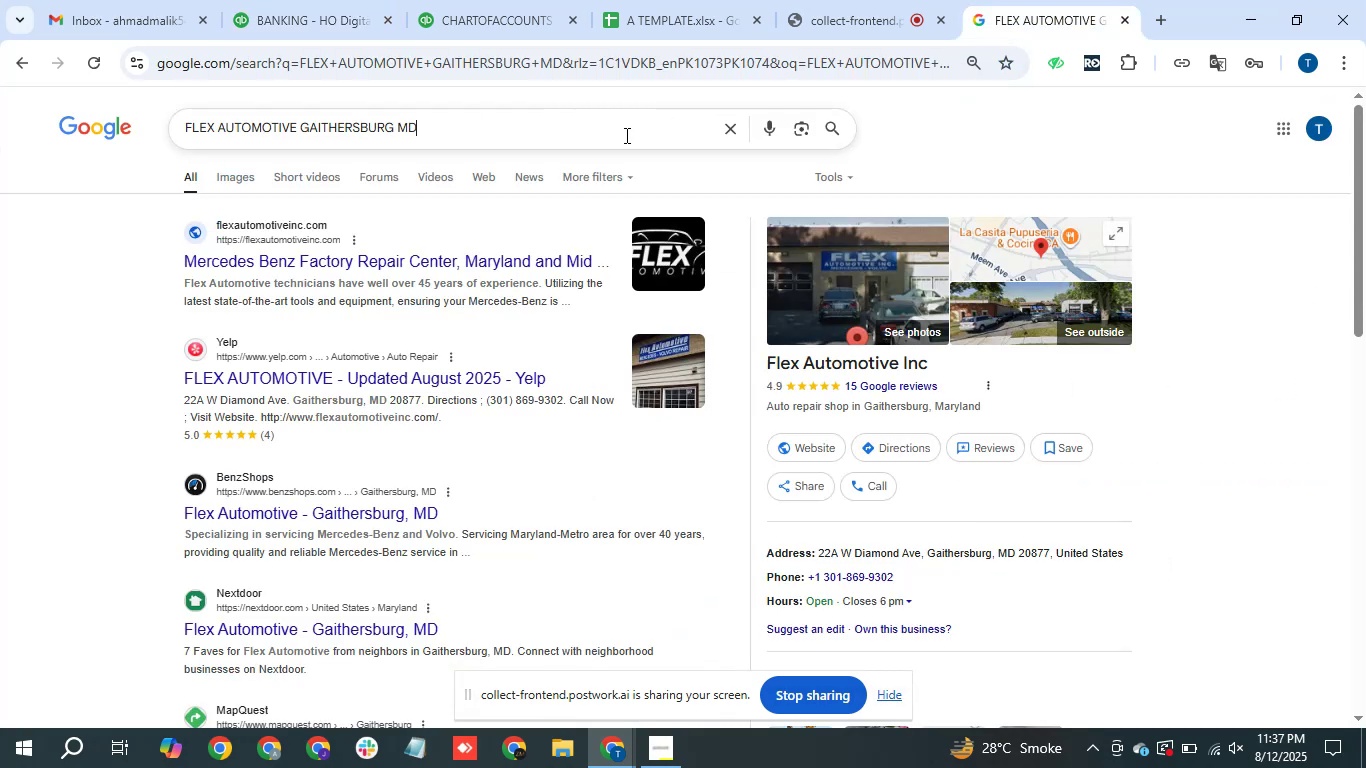 
double_click([625, 135])
 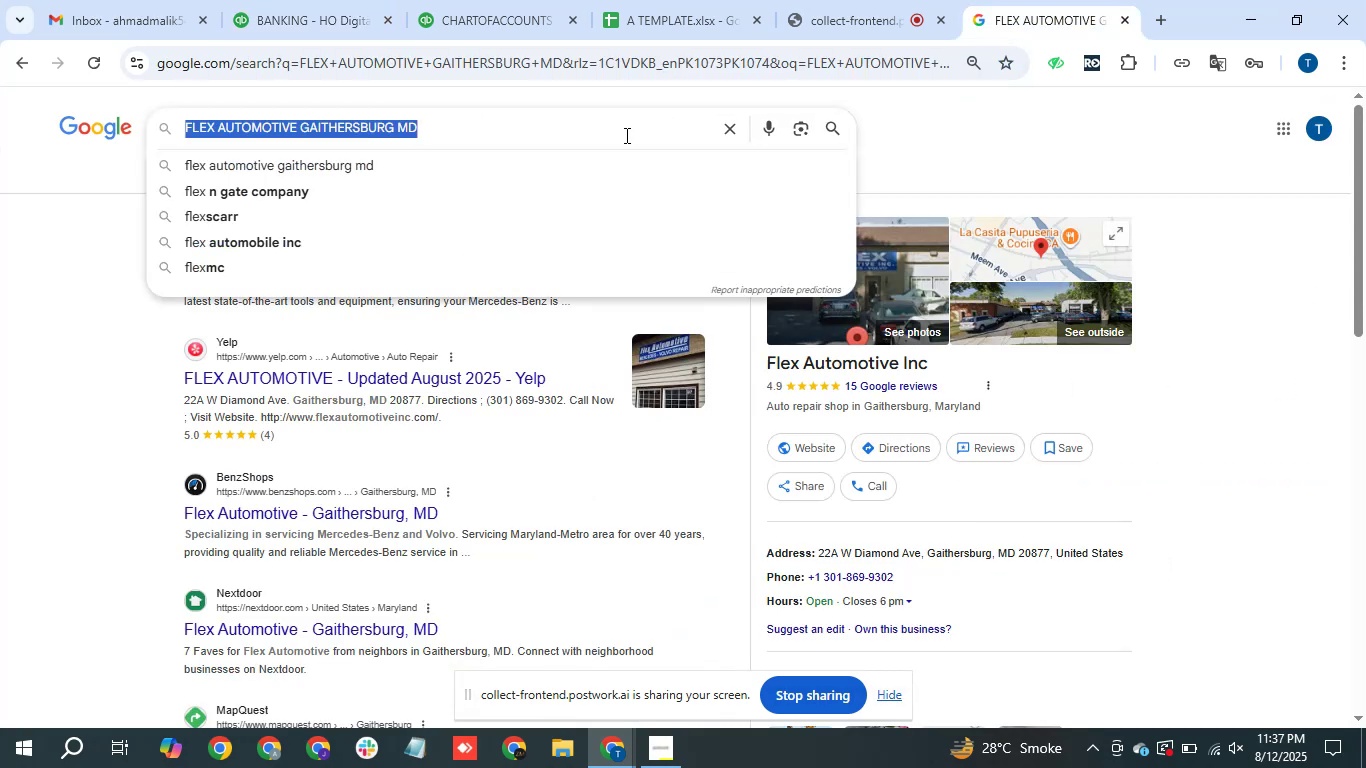 
triple_click([625, 135])
 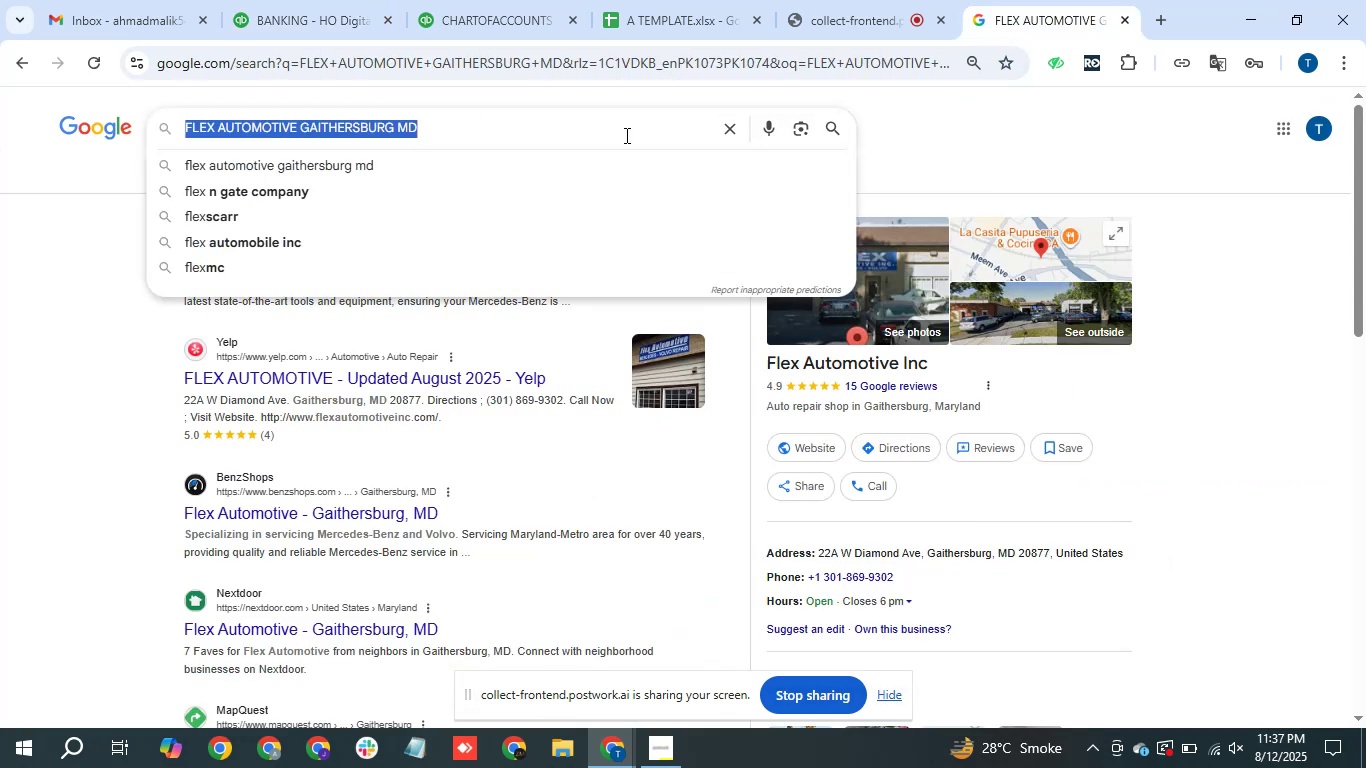 
key(Control+V)
 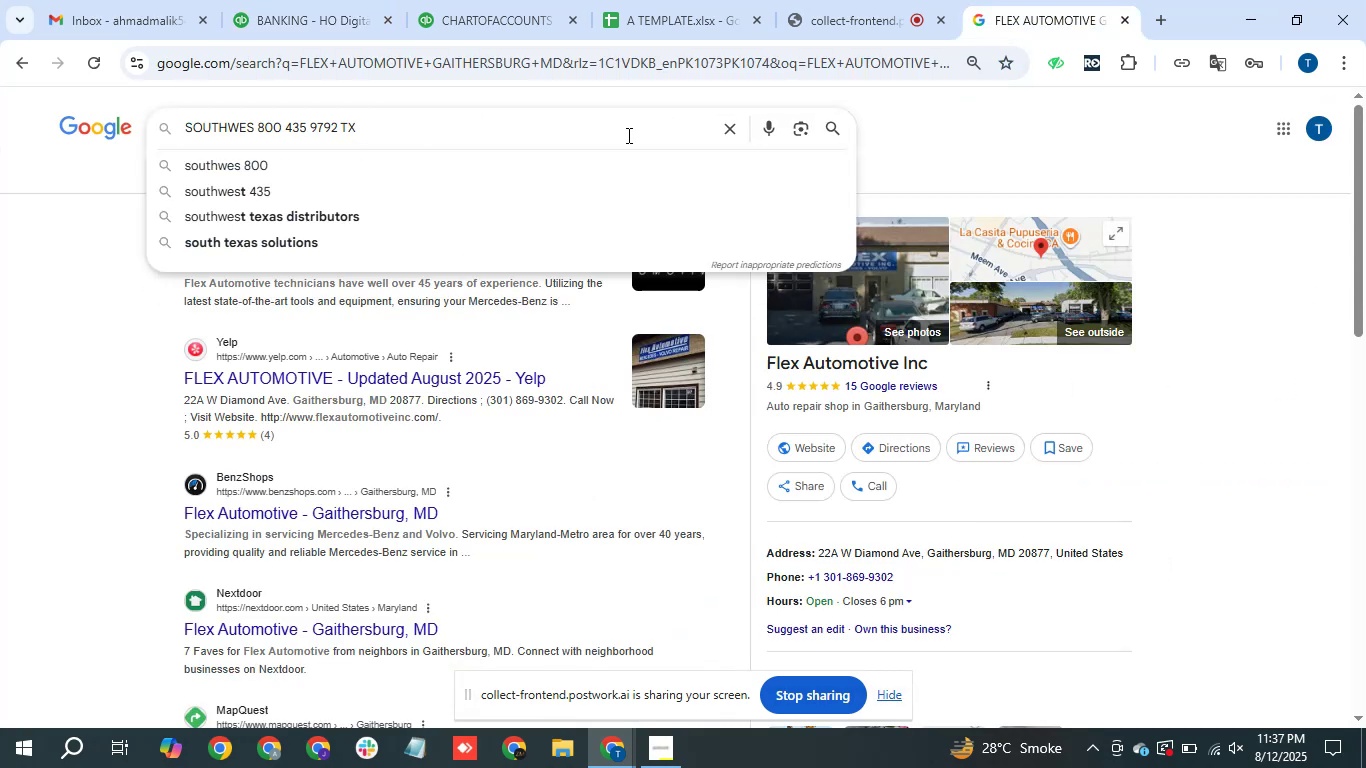 
key(Enter)
 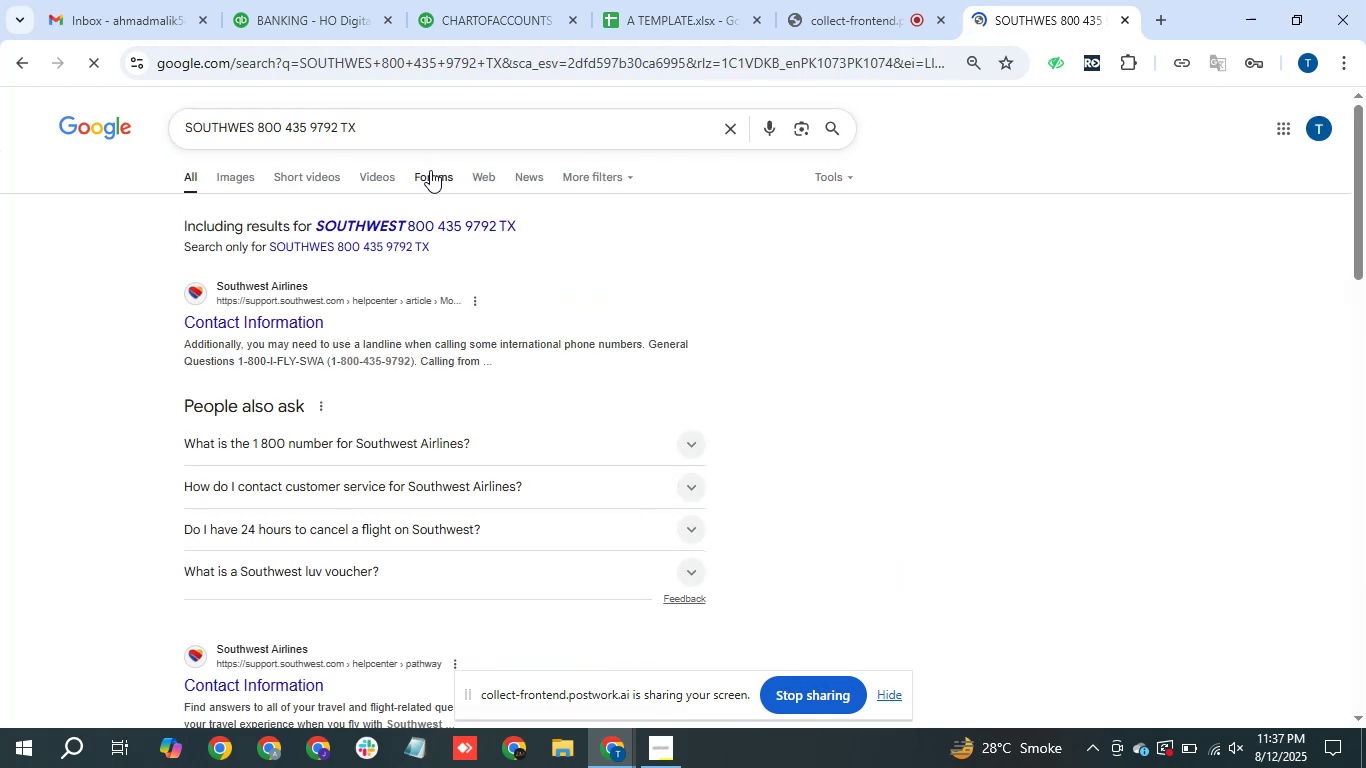 
mouse_move([321, 0])
 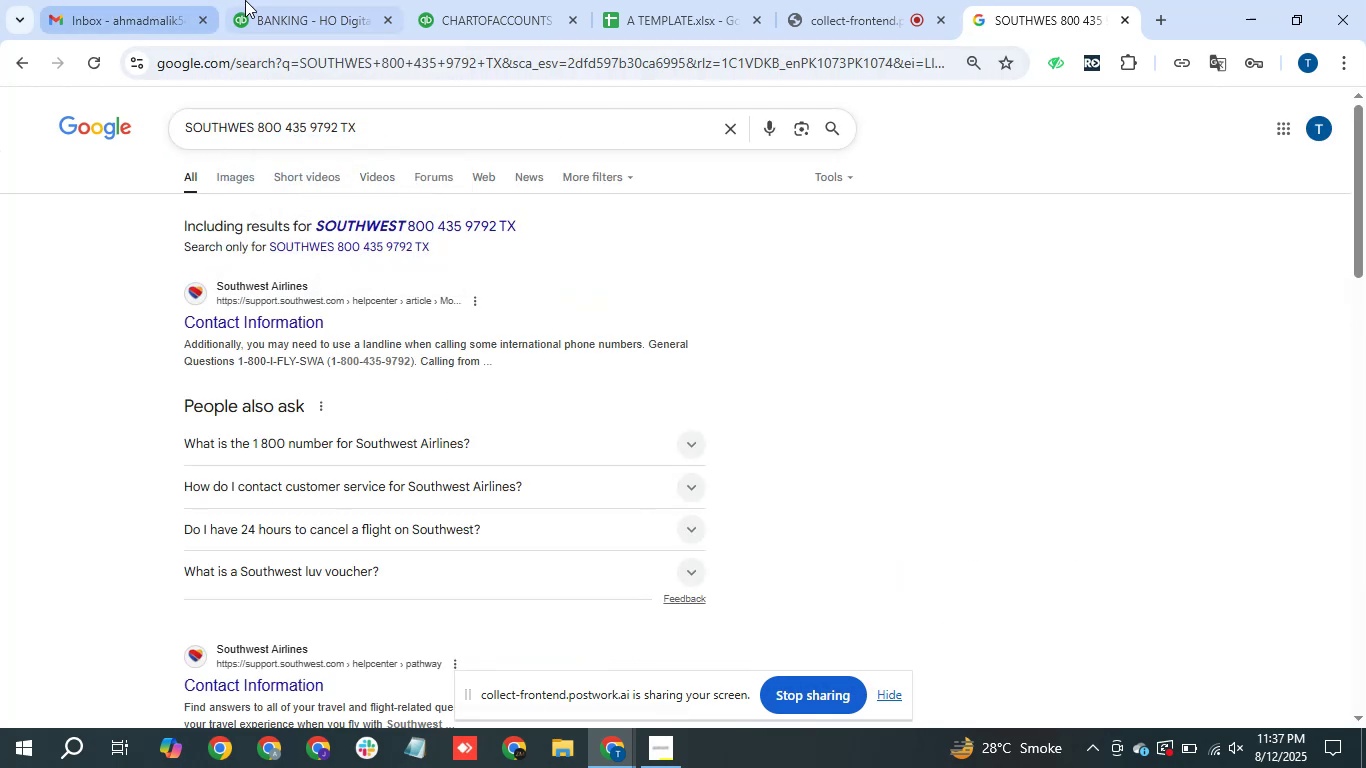 
left_click([289, 0])
 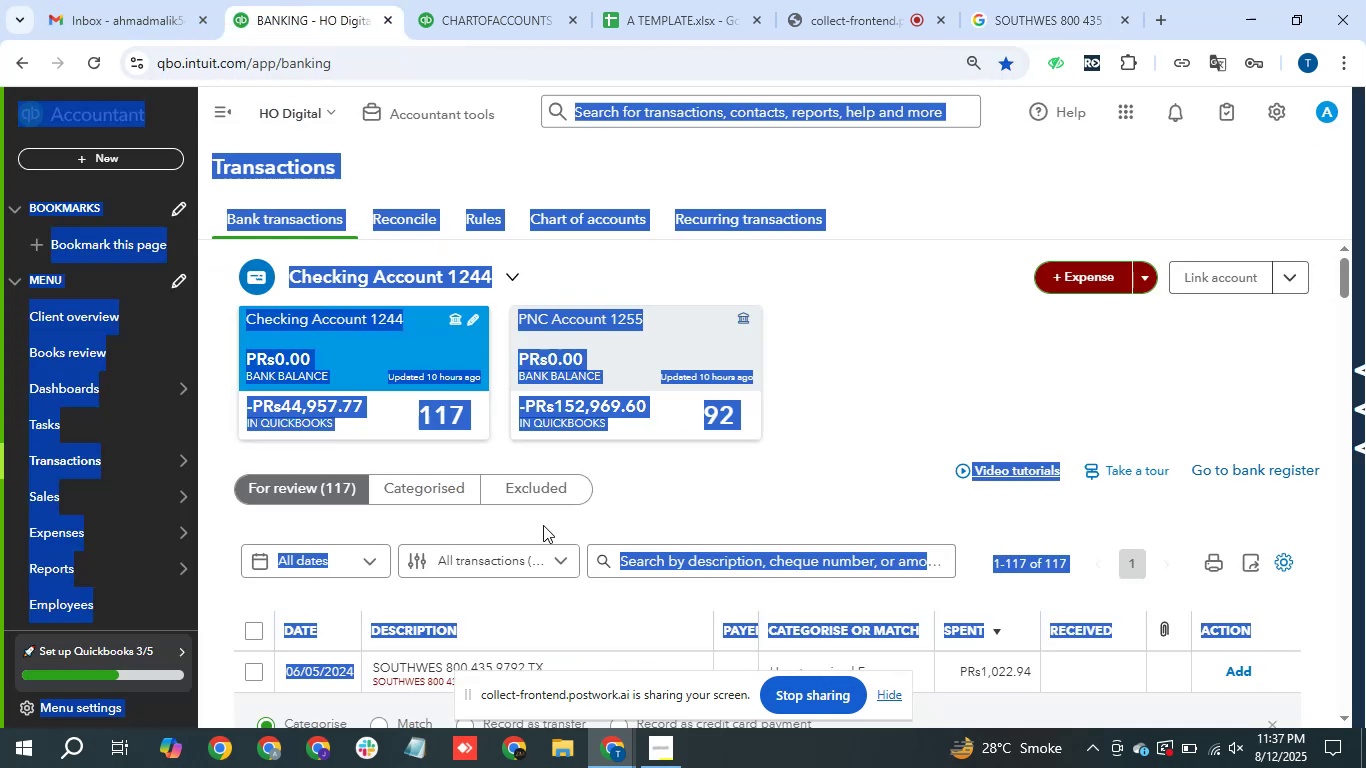 
left_click([567, 525])
 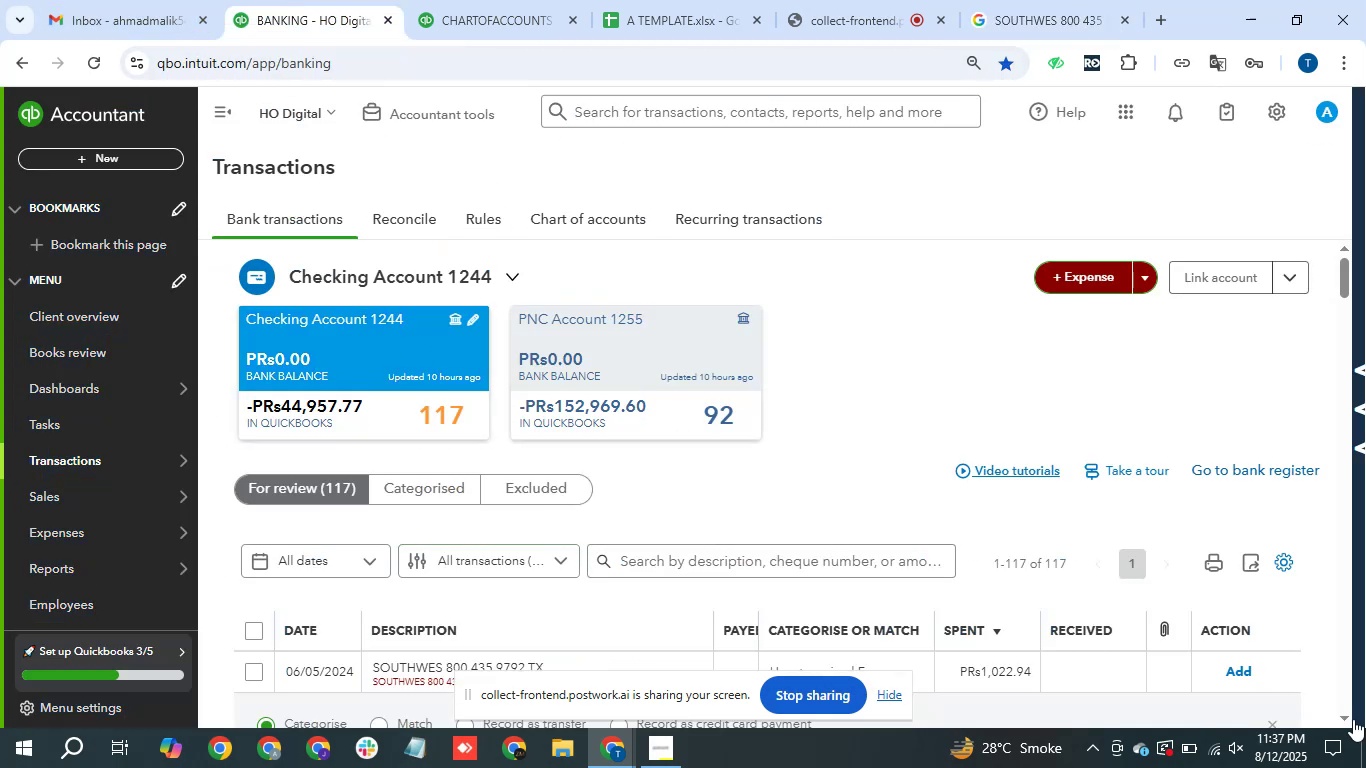 
double_click([1348, 721])
 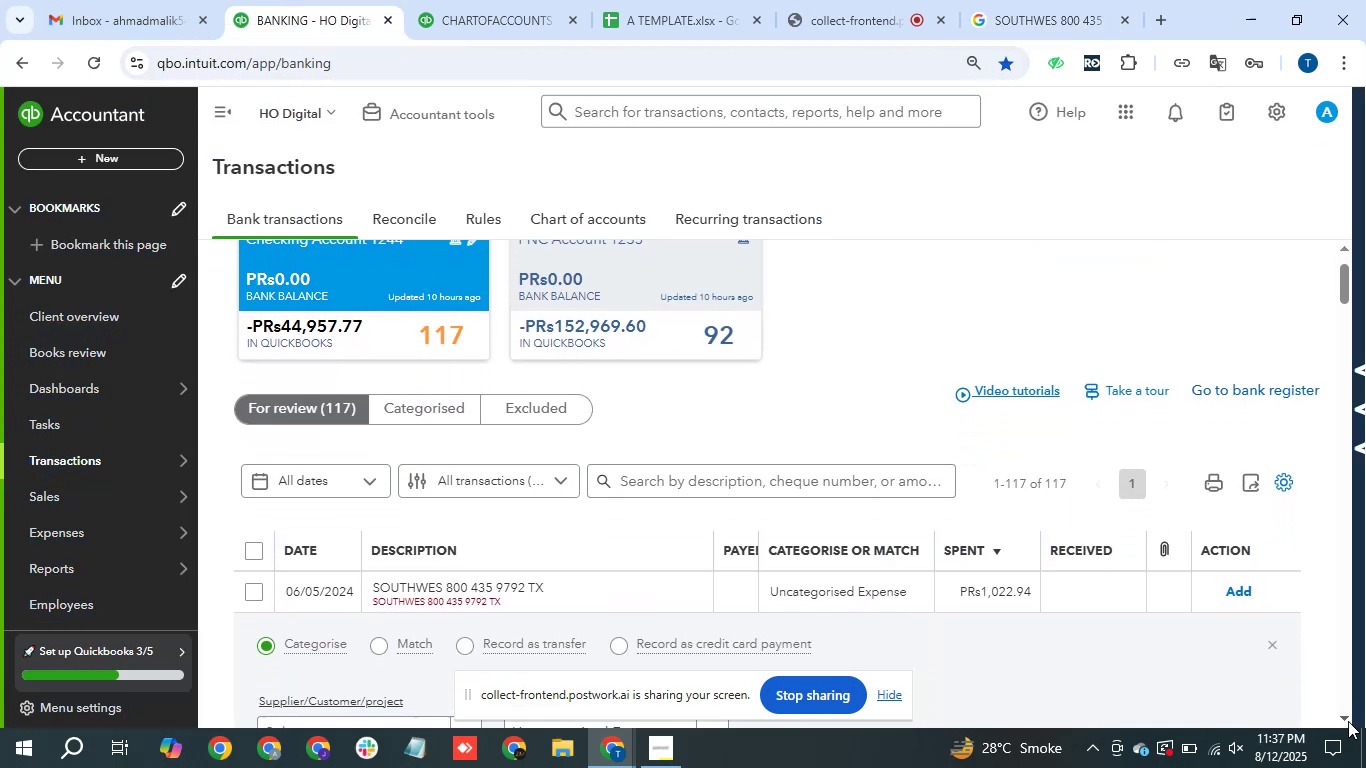 
triple_click([1348, 721])
 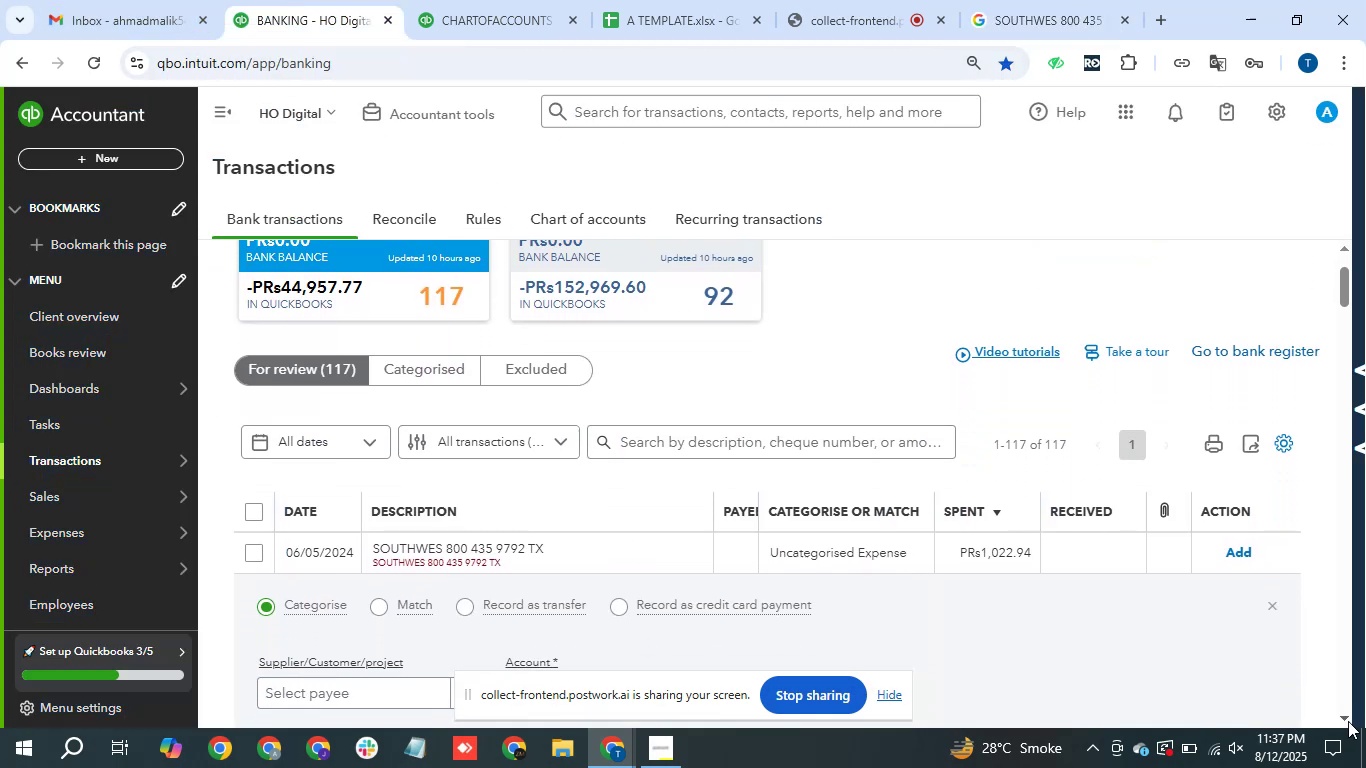 
triple_click([1348, 721])
 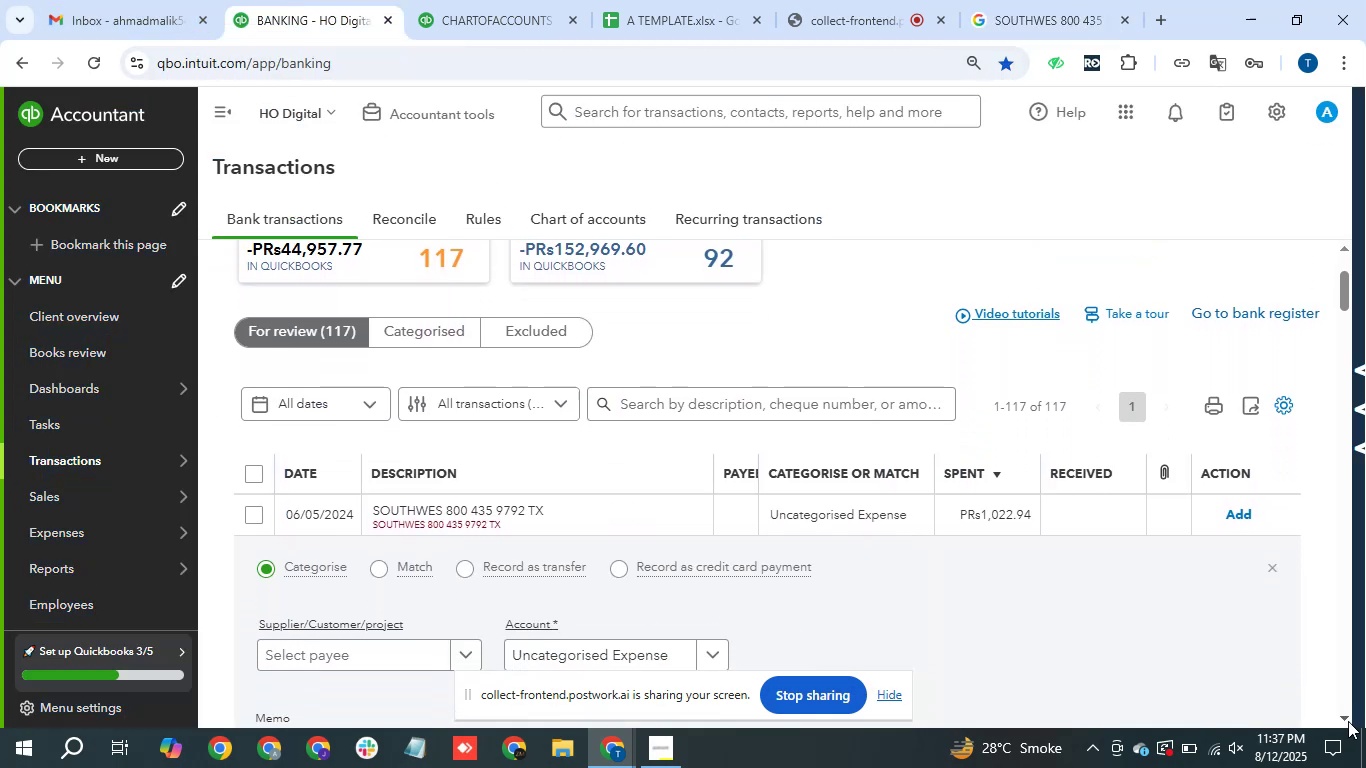 
triple_click([1348, 721])
 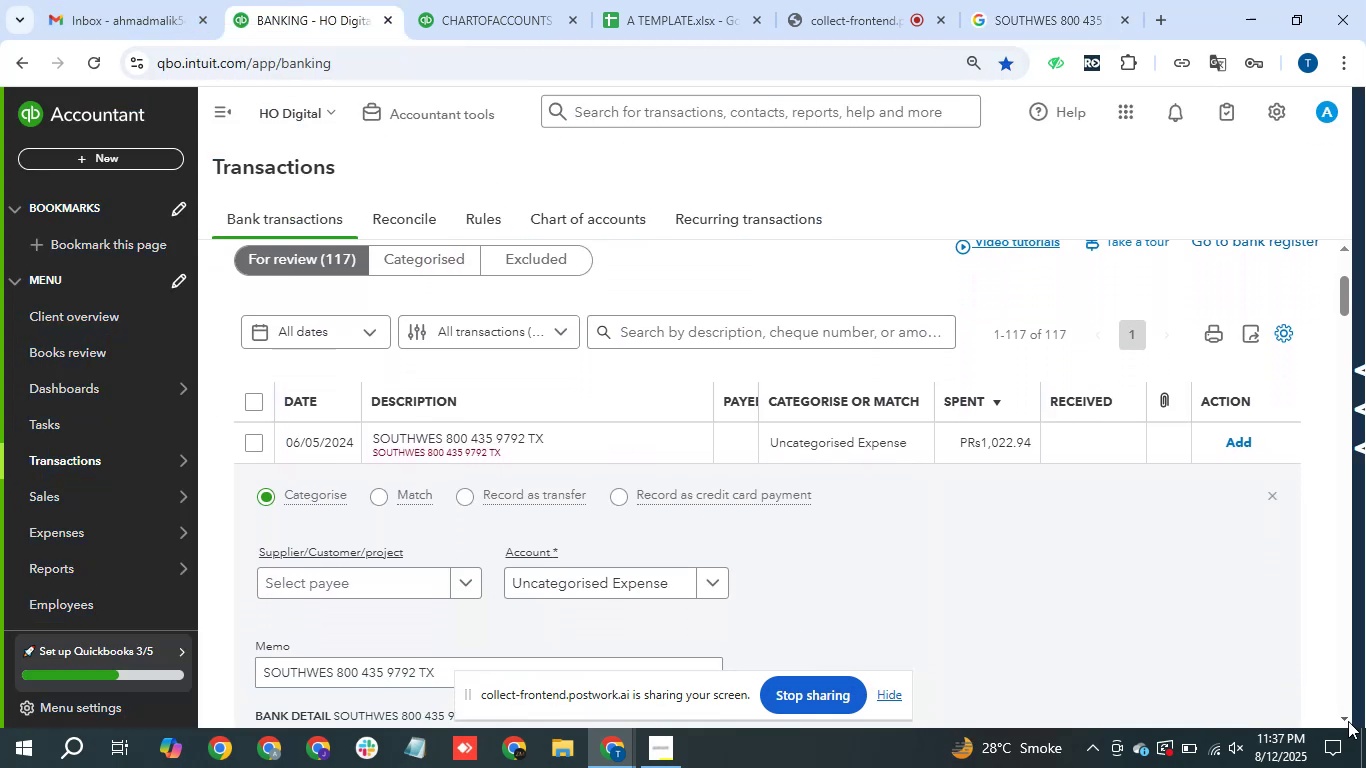 
triple_click([1348, 721])
 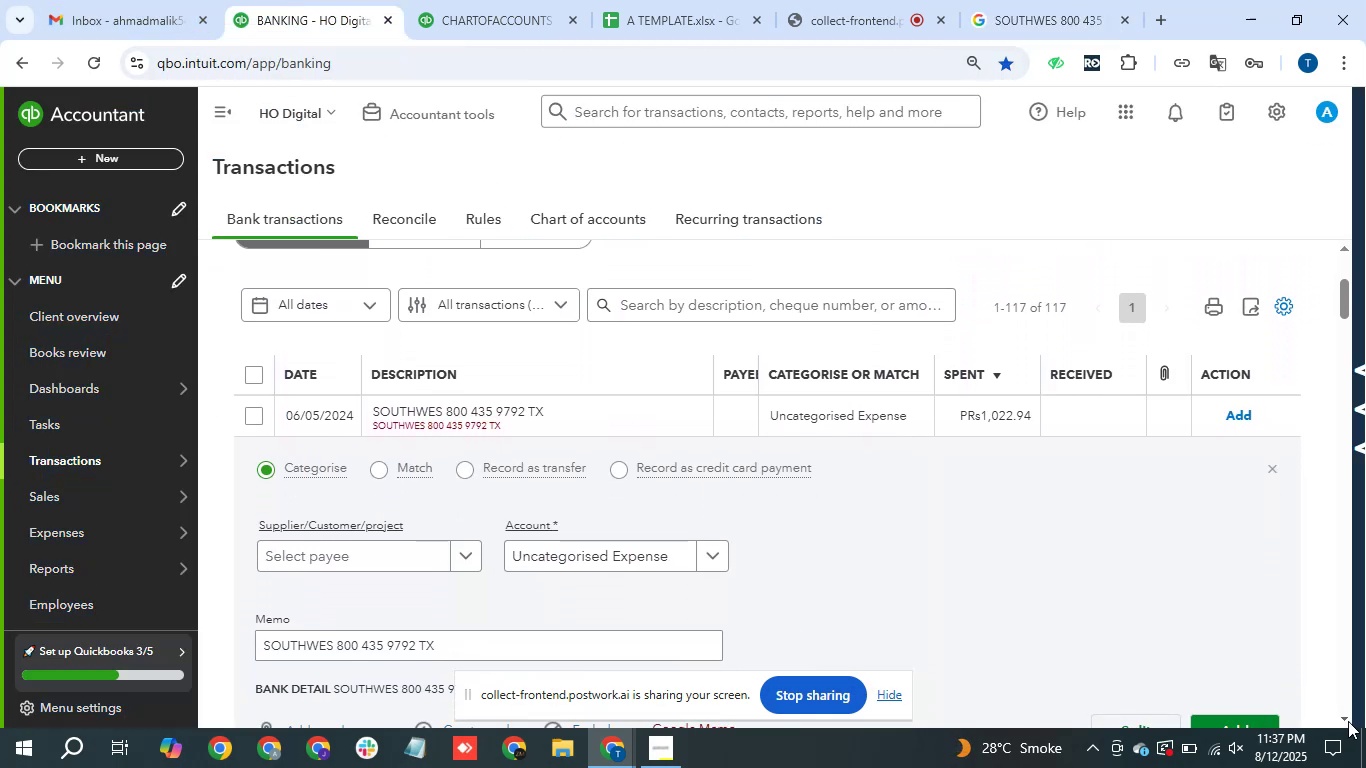 
triple_click([1348, 721])
 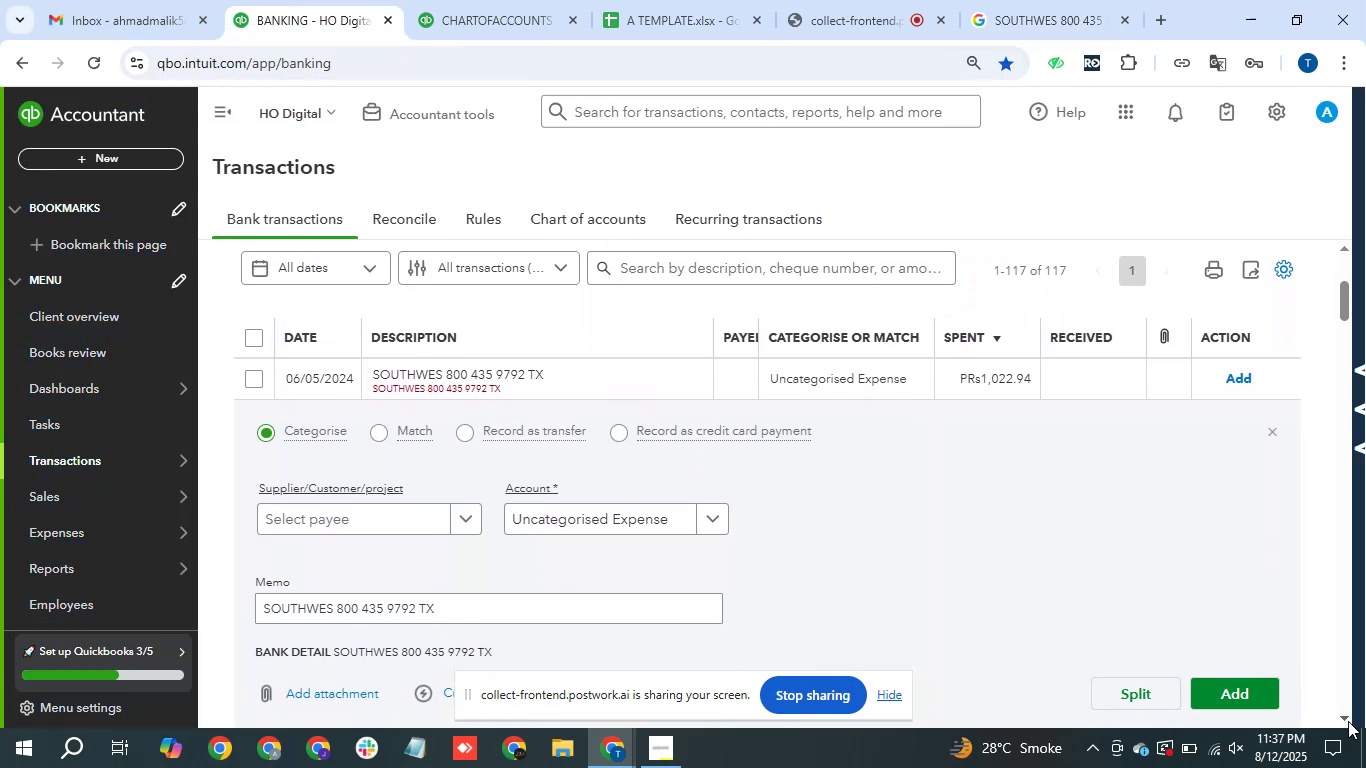 
triple_click([1348, 721])
 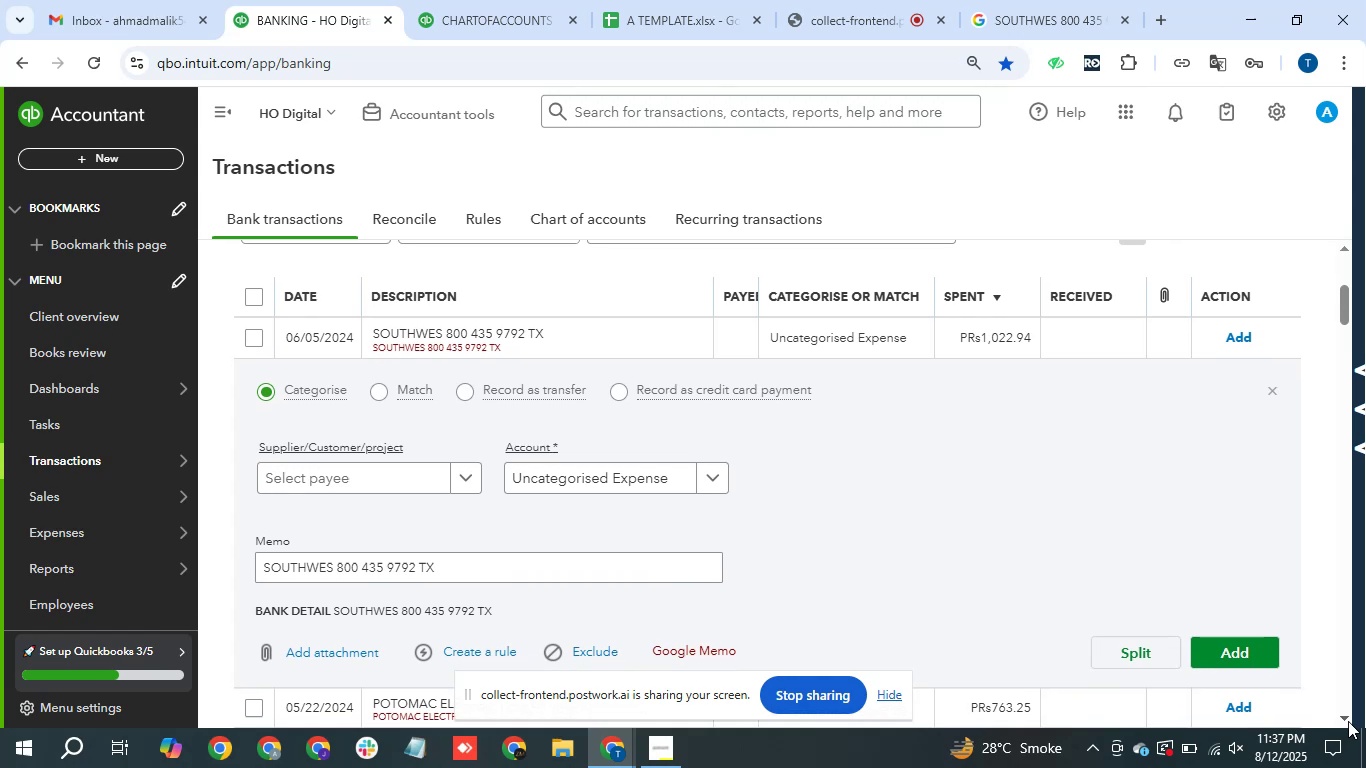 
triple_click([1348, 721])
 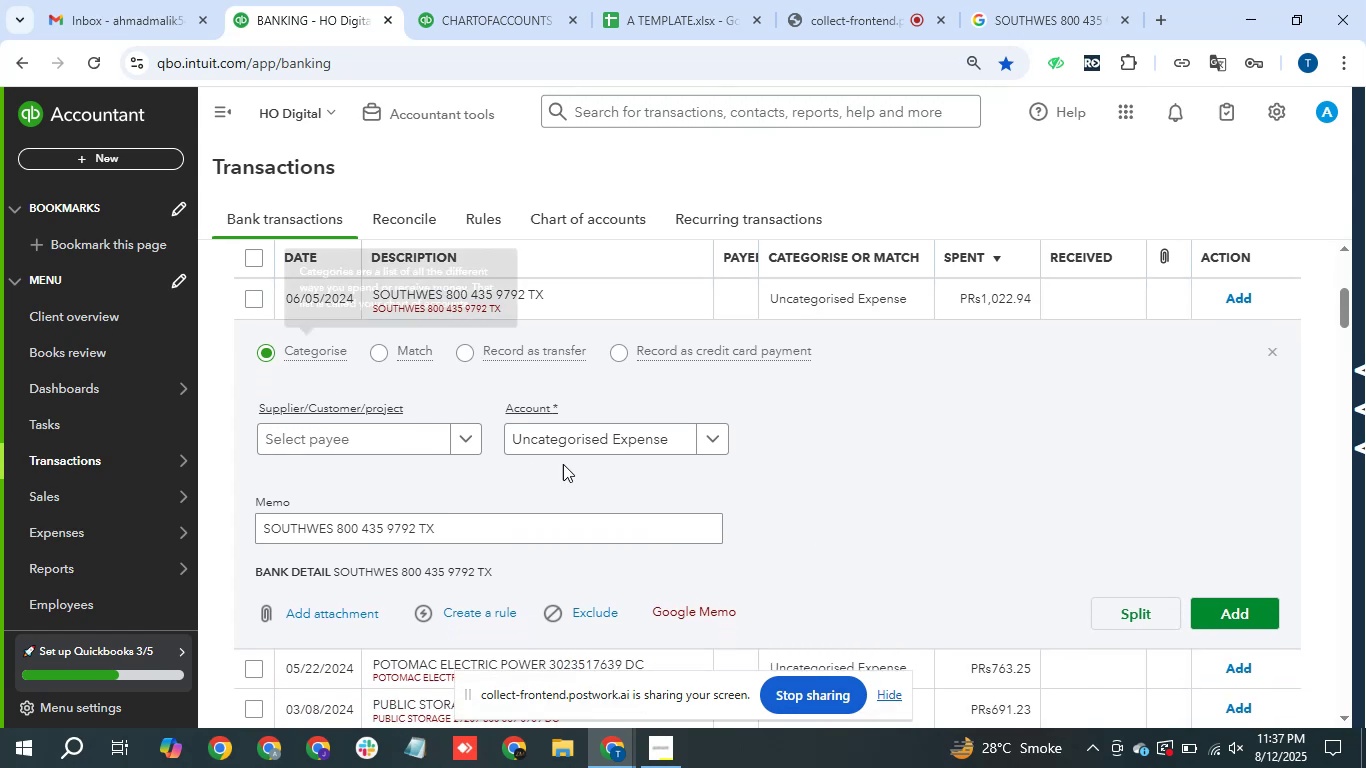 
left_click([612, 437])
 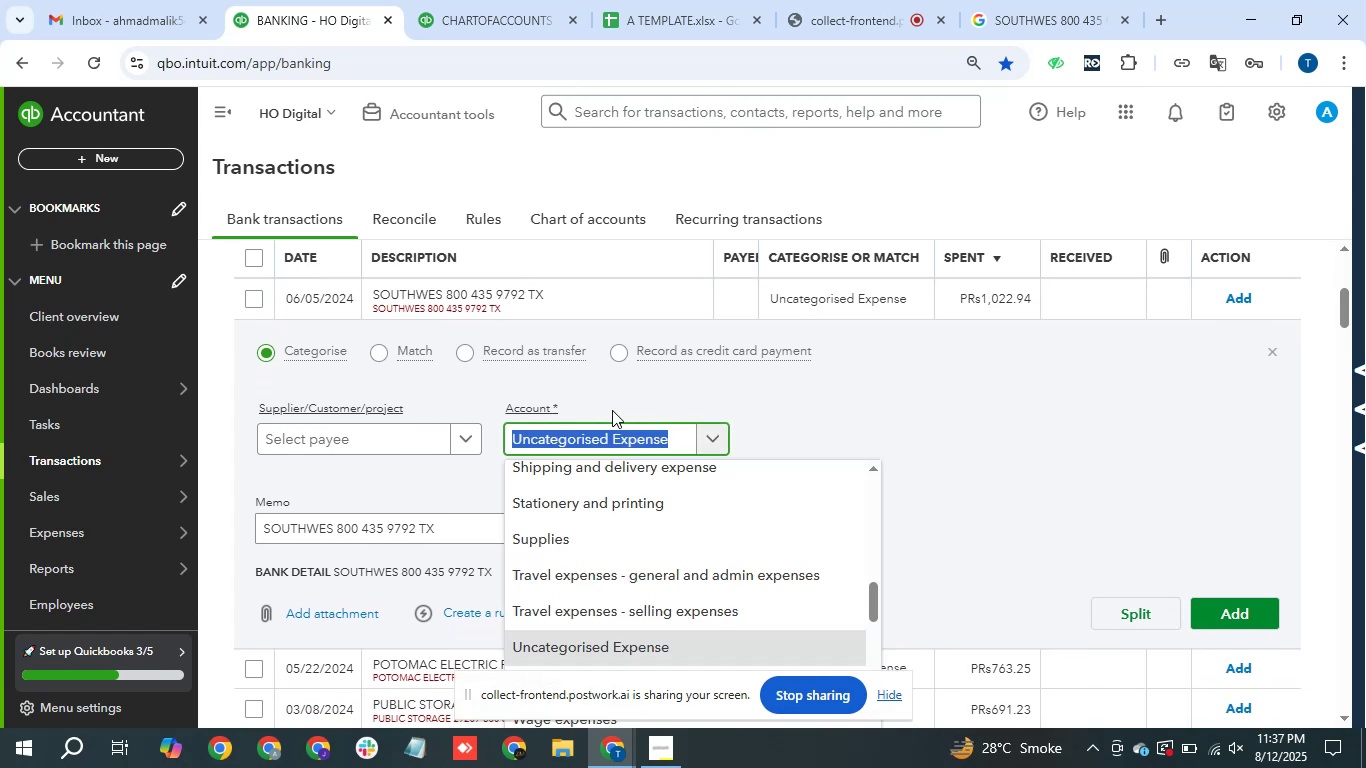 
type(trav)
 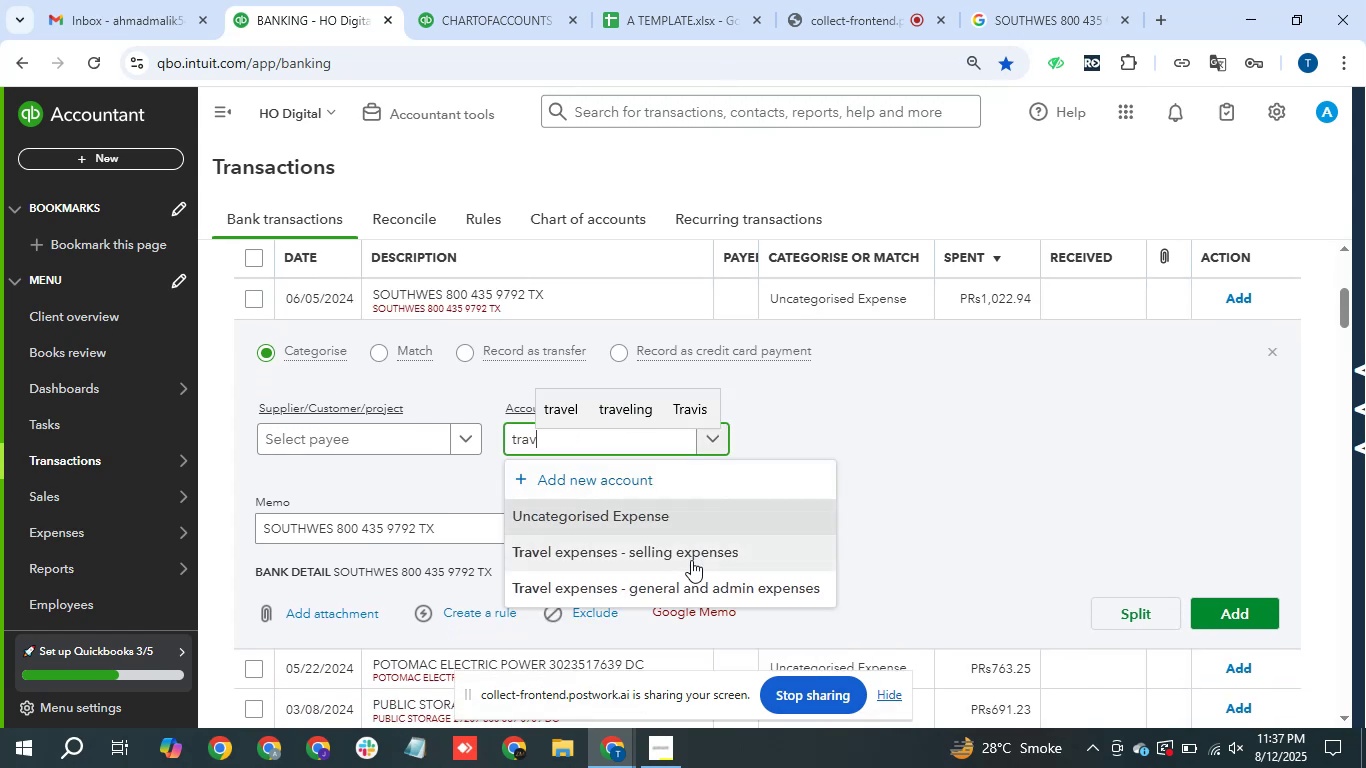 
left_click([681, 574])
 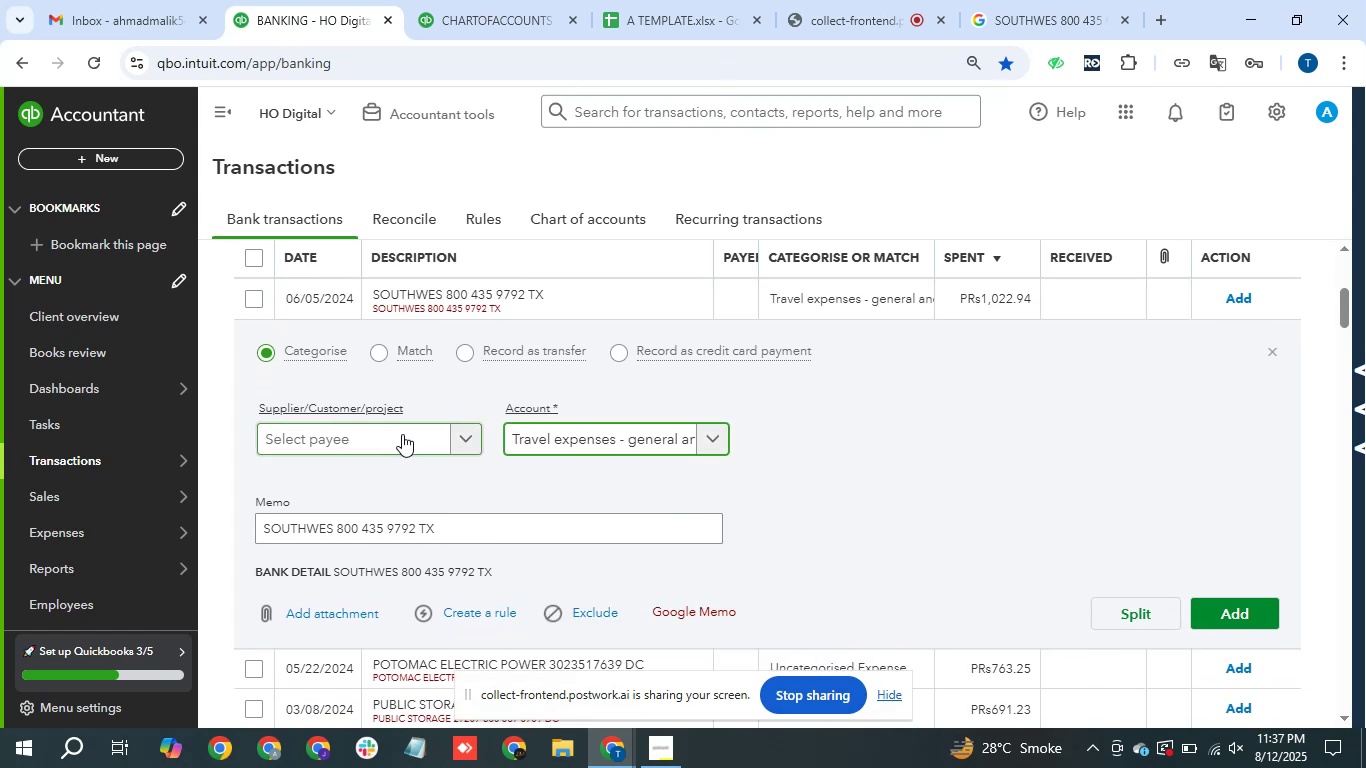 
left_click([401, 435])
 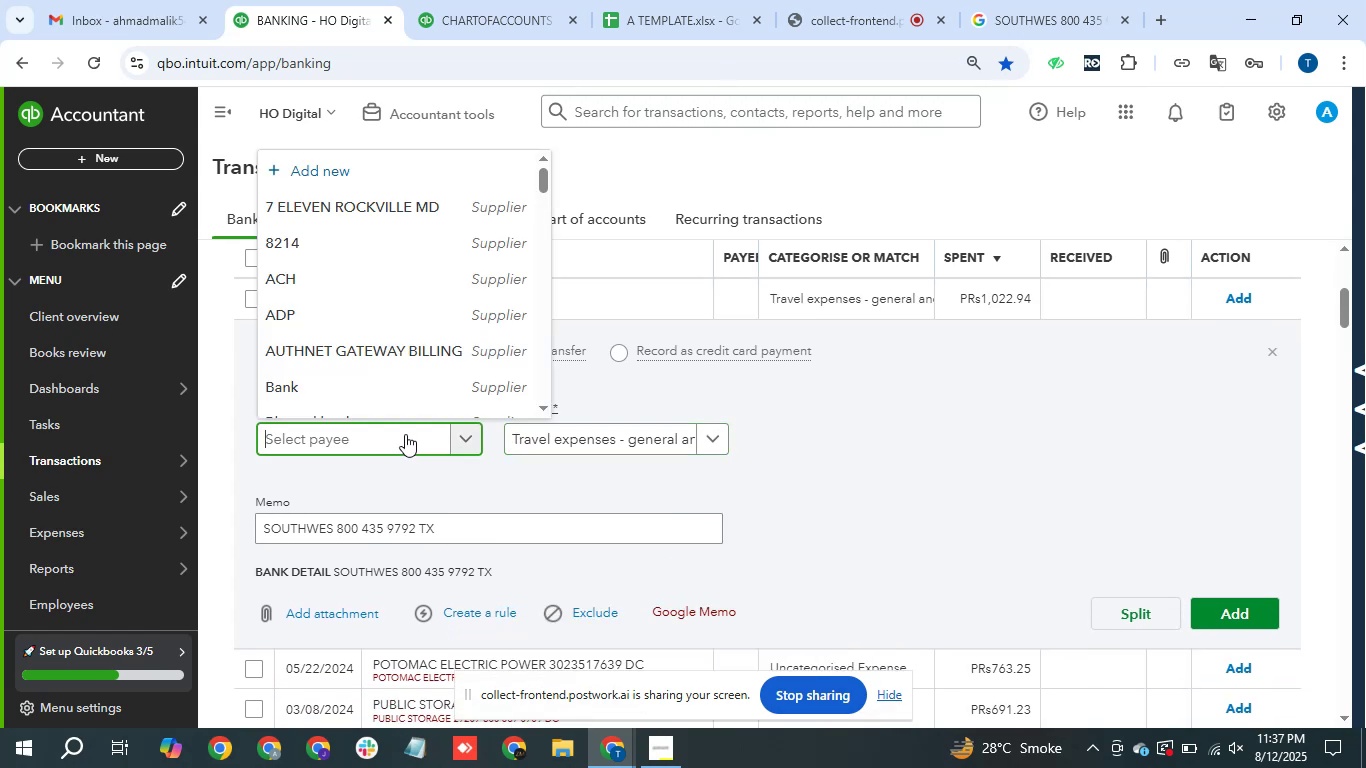 
type(Southwest)
 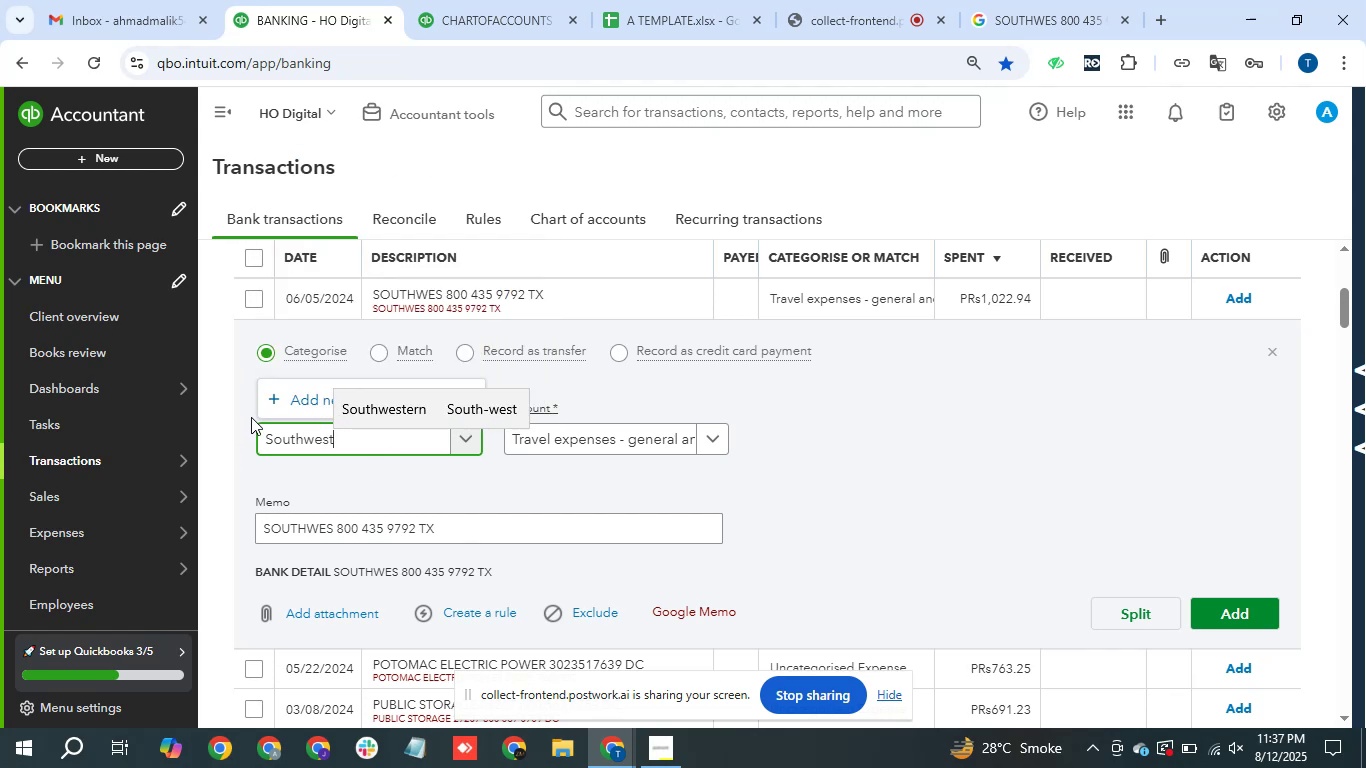 
left_click([312, 399])
 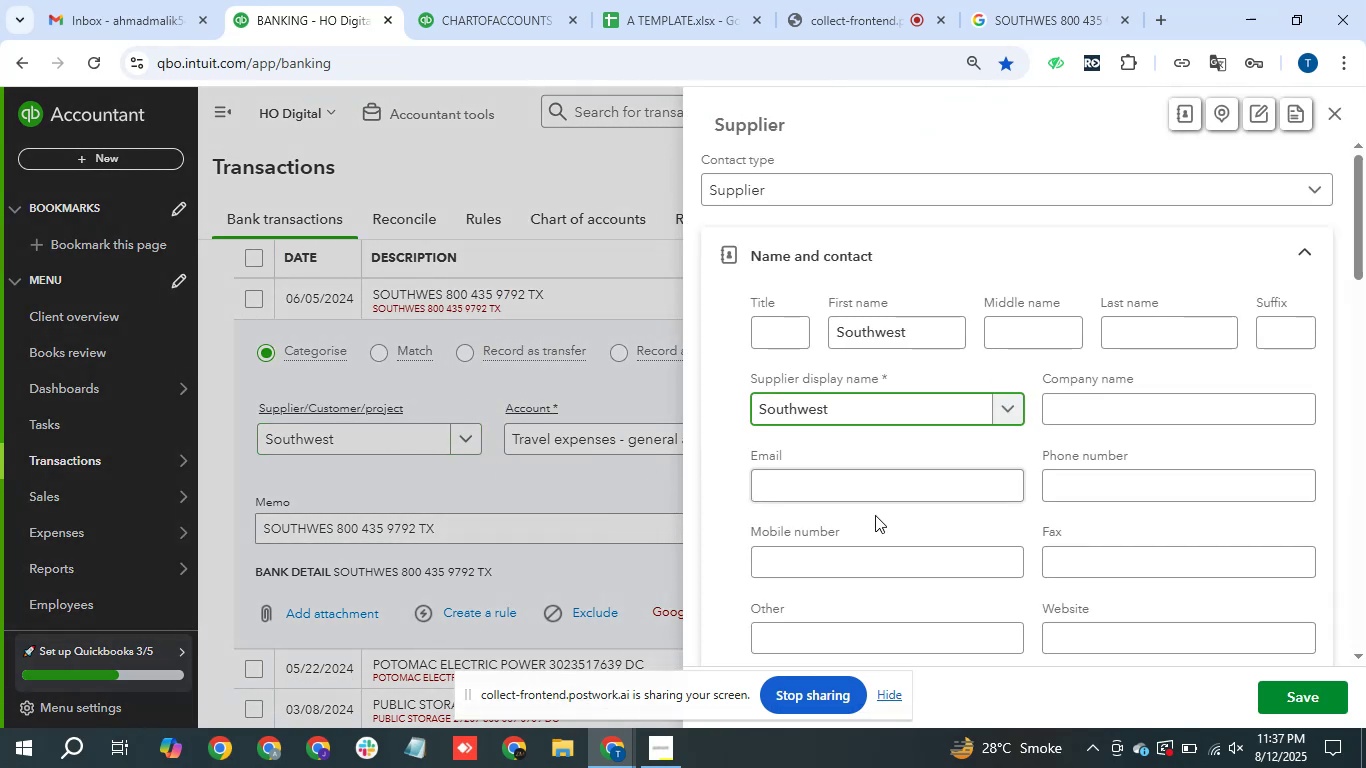 
left_click([1340, 694])
 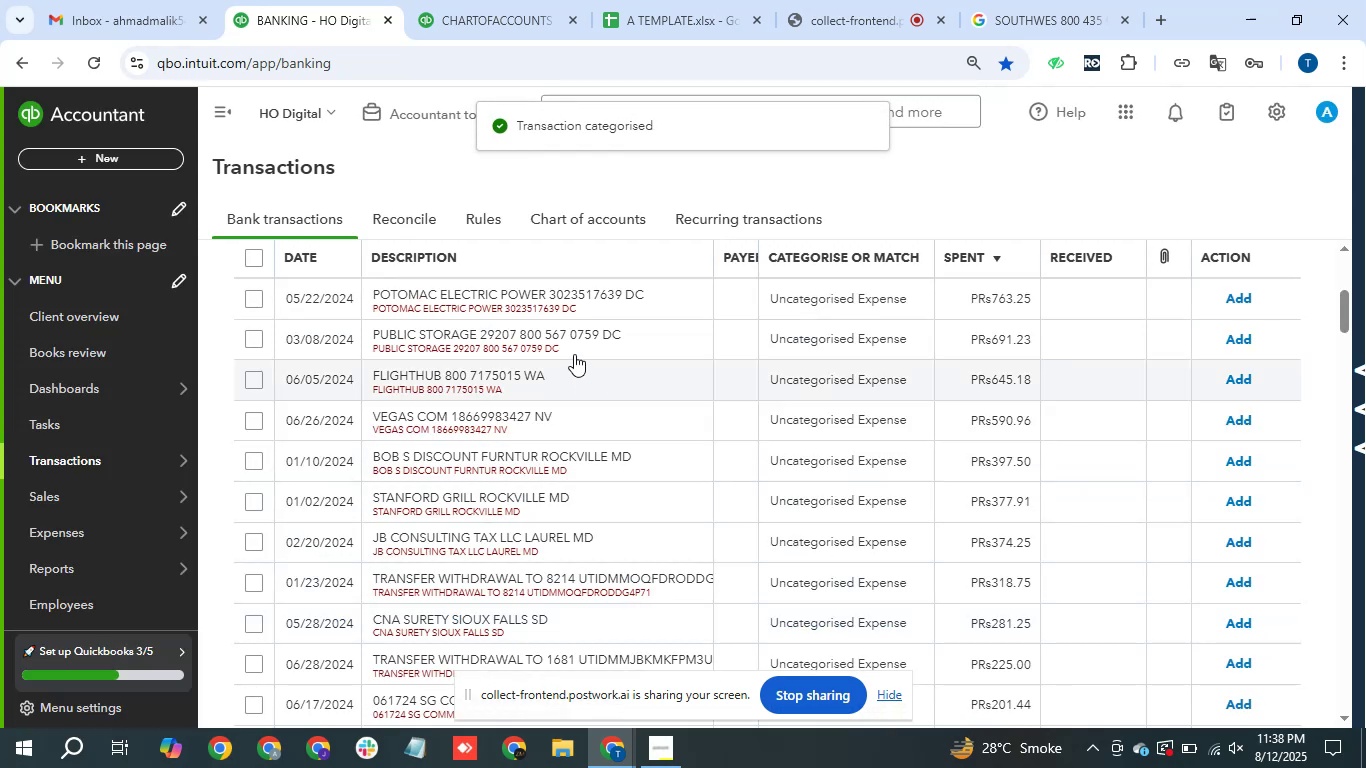 
wait(7.66)
 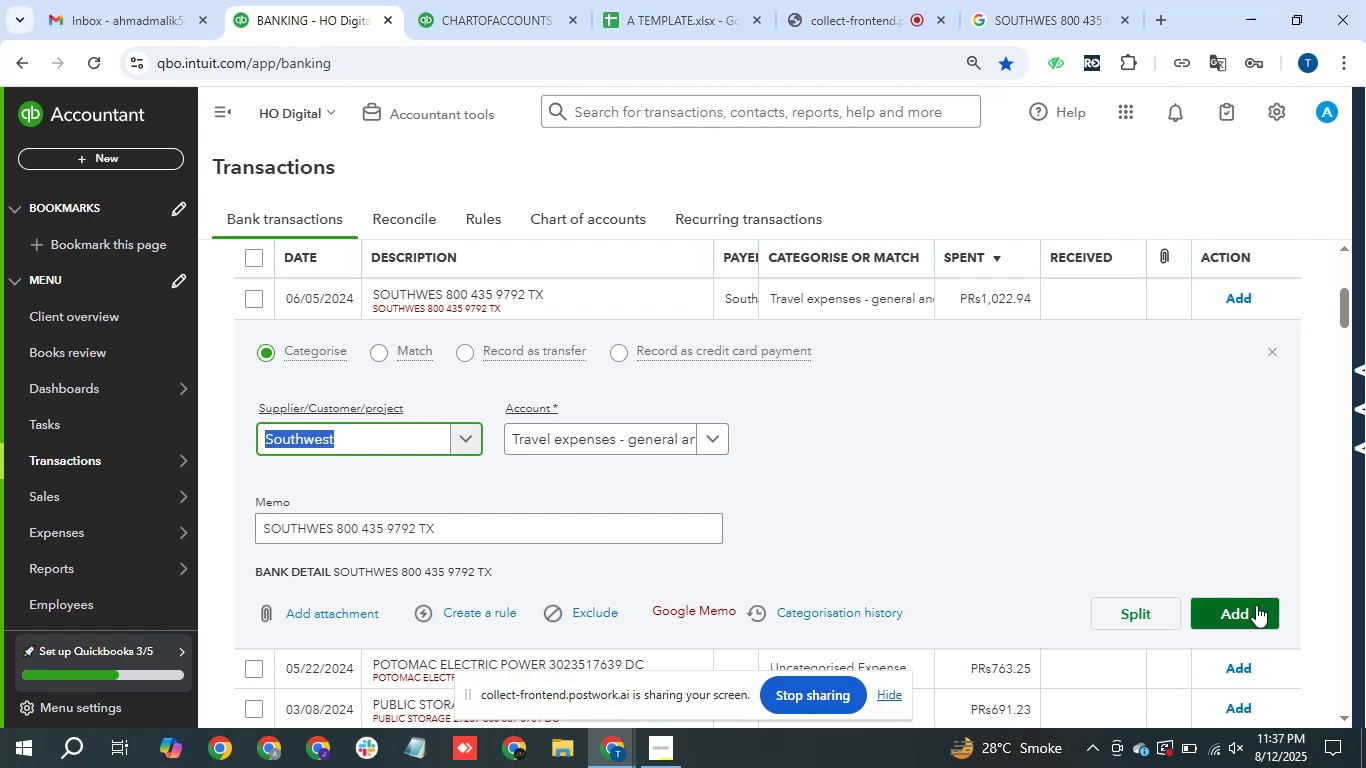 
left_click_drag(start_coordinate=[369, 286], to_coordinate=[671, 295])
 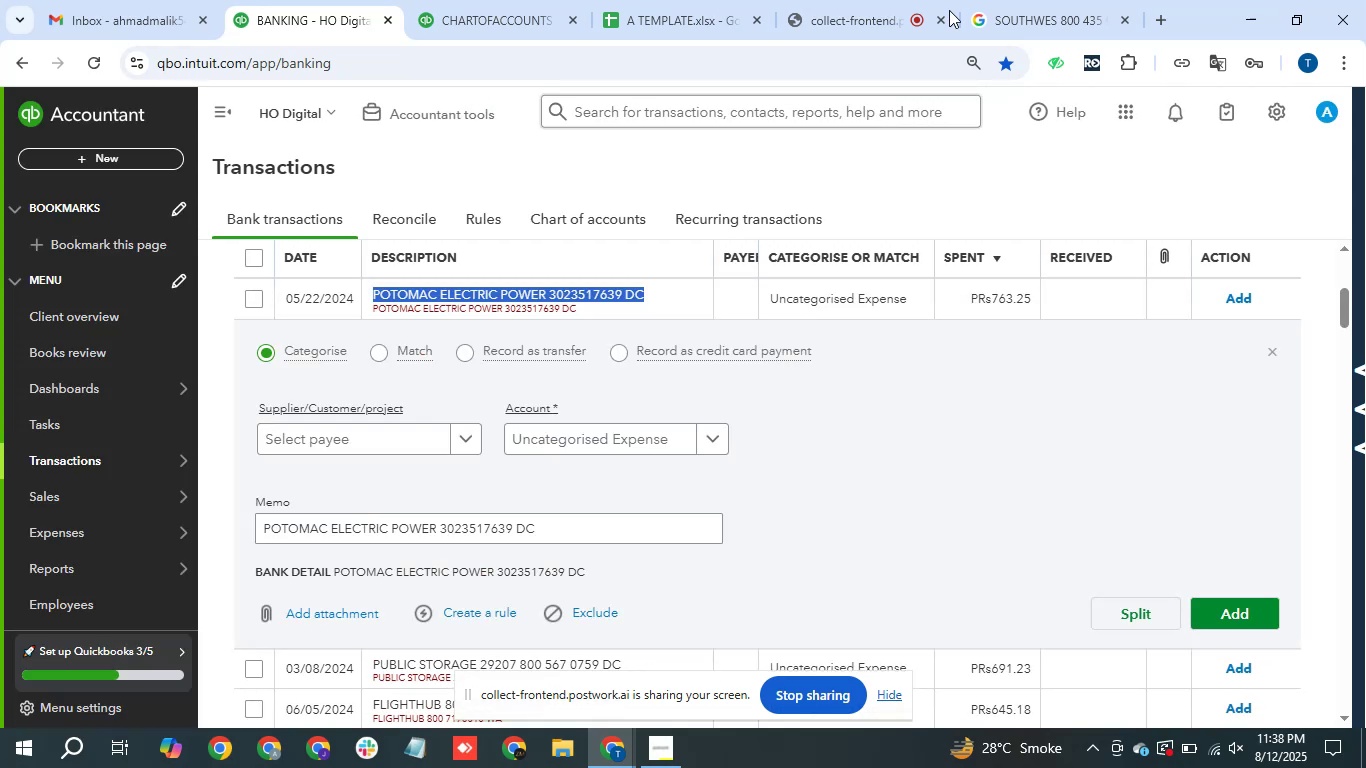 
key(Control+C)
 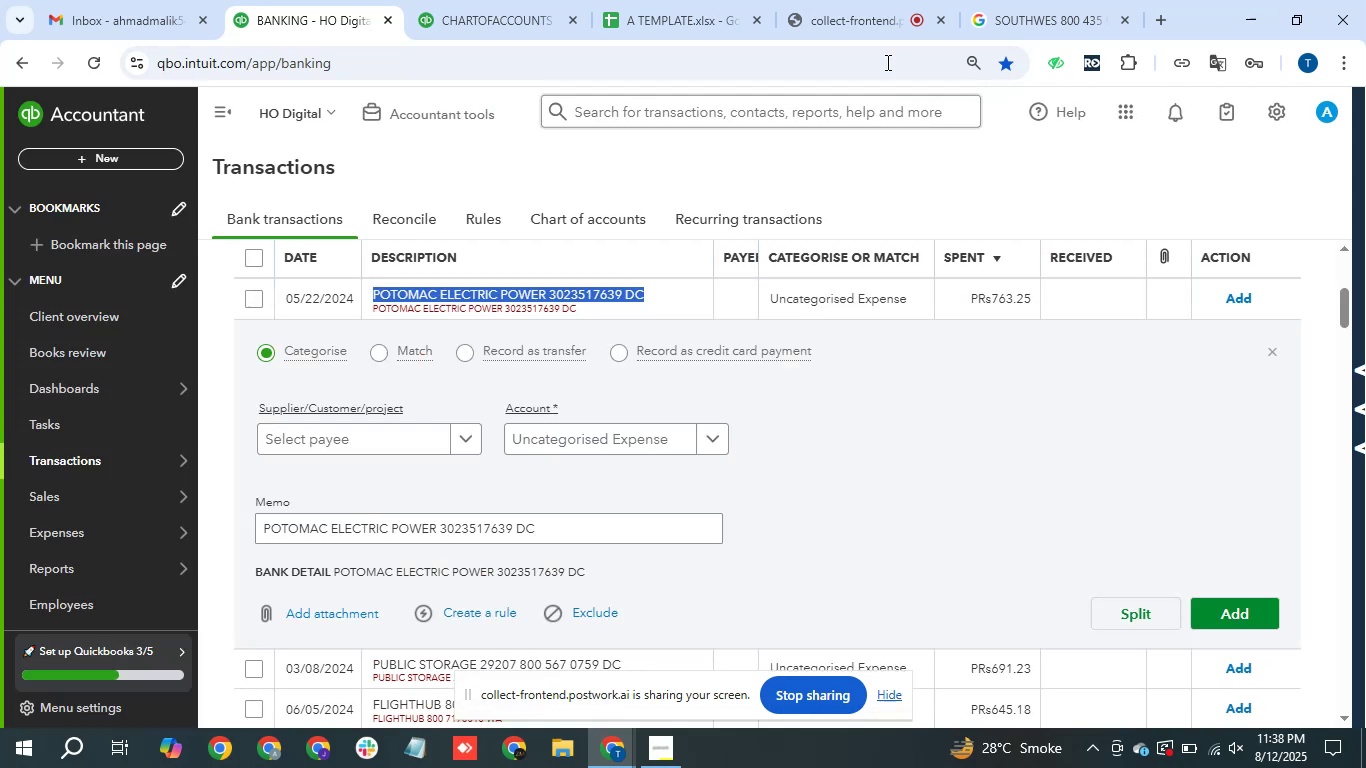 
left_click([1061, 0])
 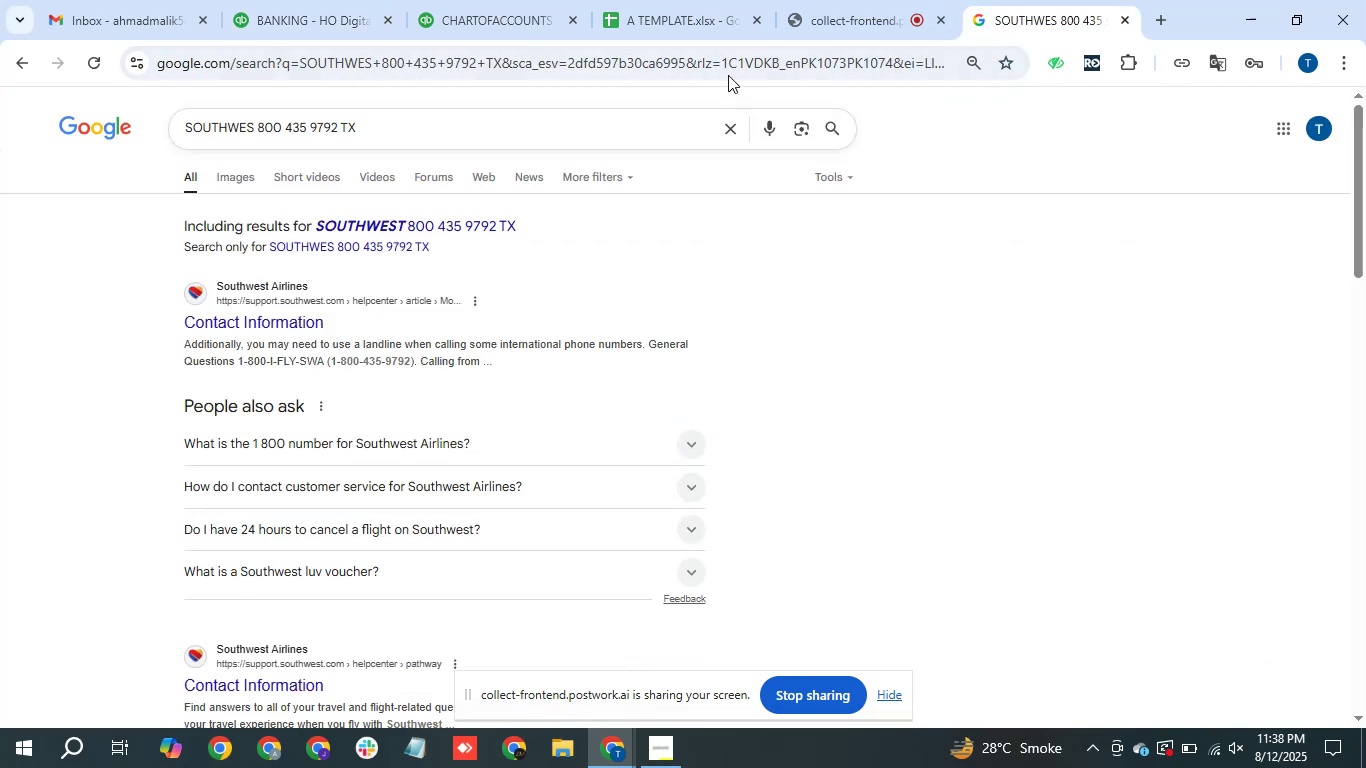 
left_click([728, 75])
 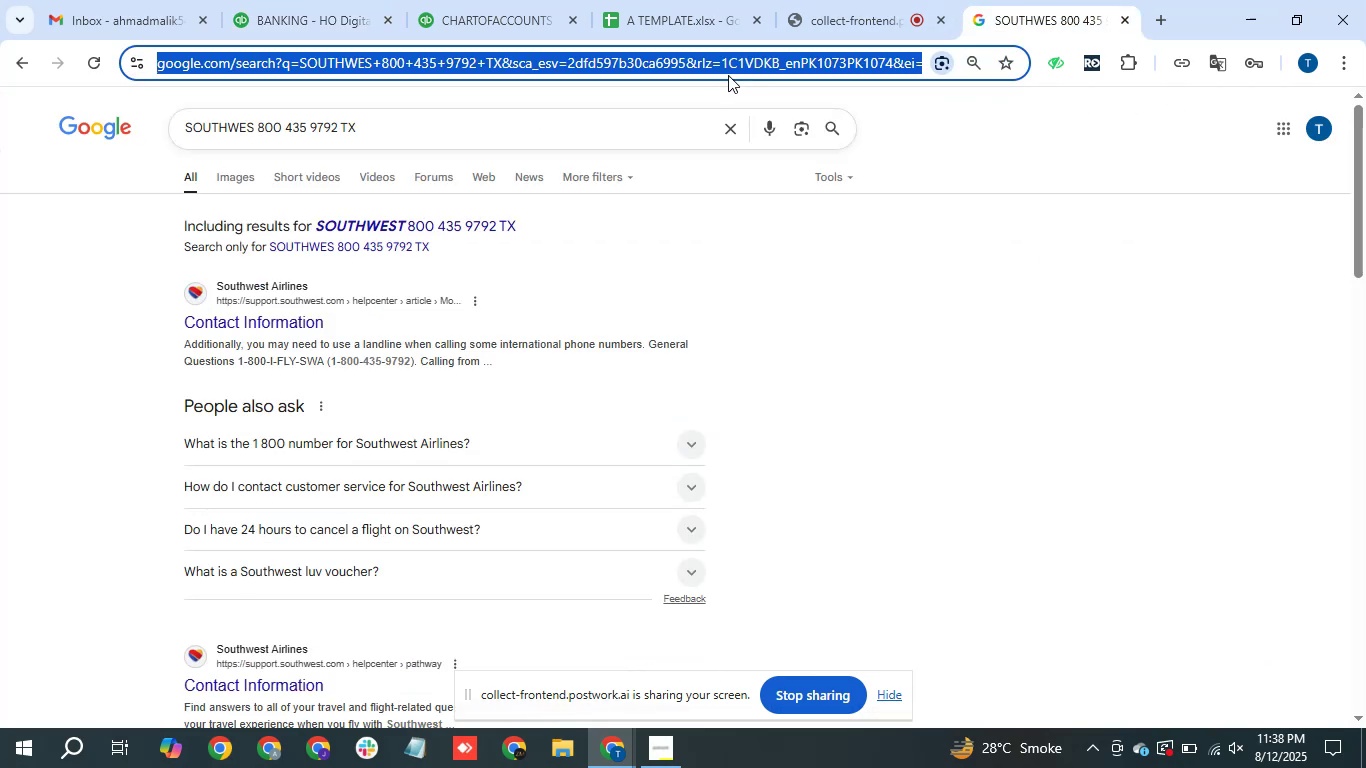 
key(Control+V)
 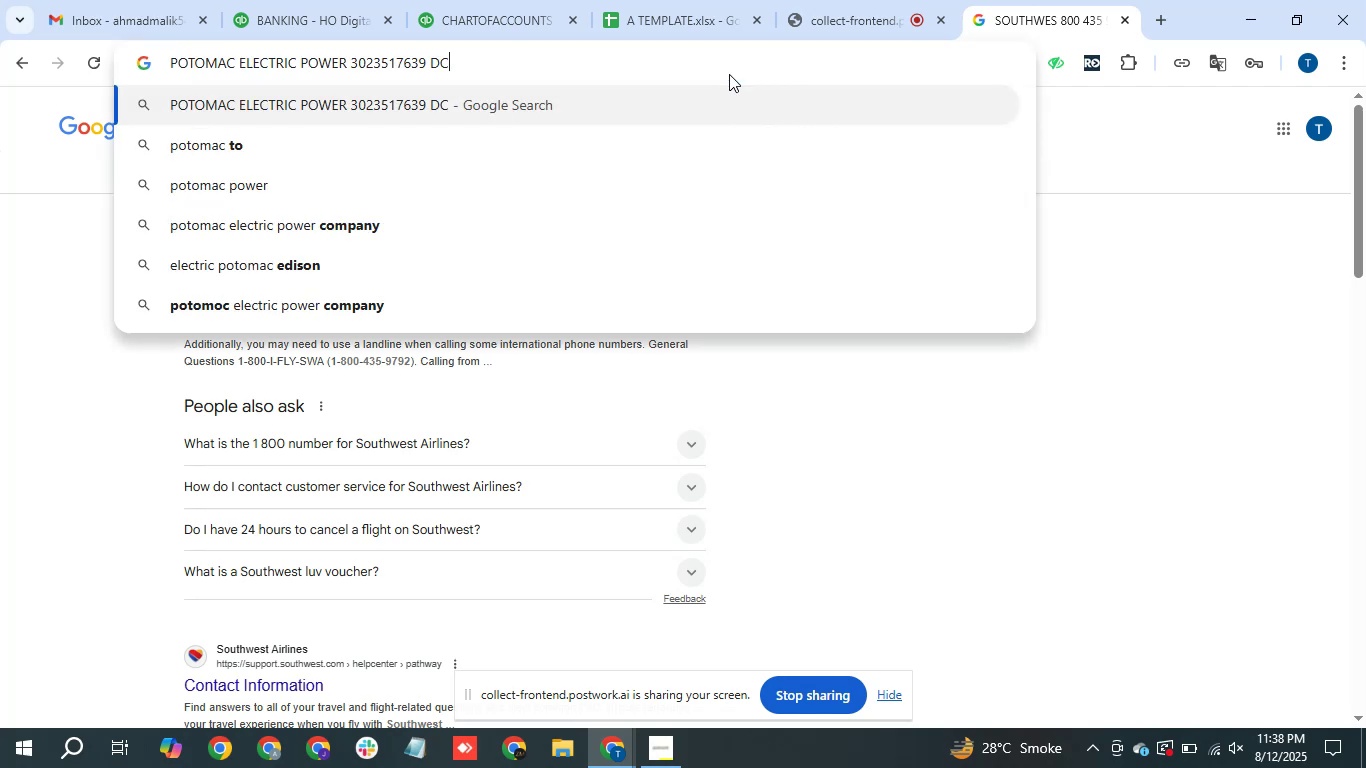 
key(Enter)
 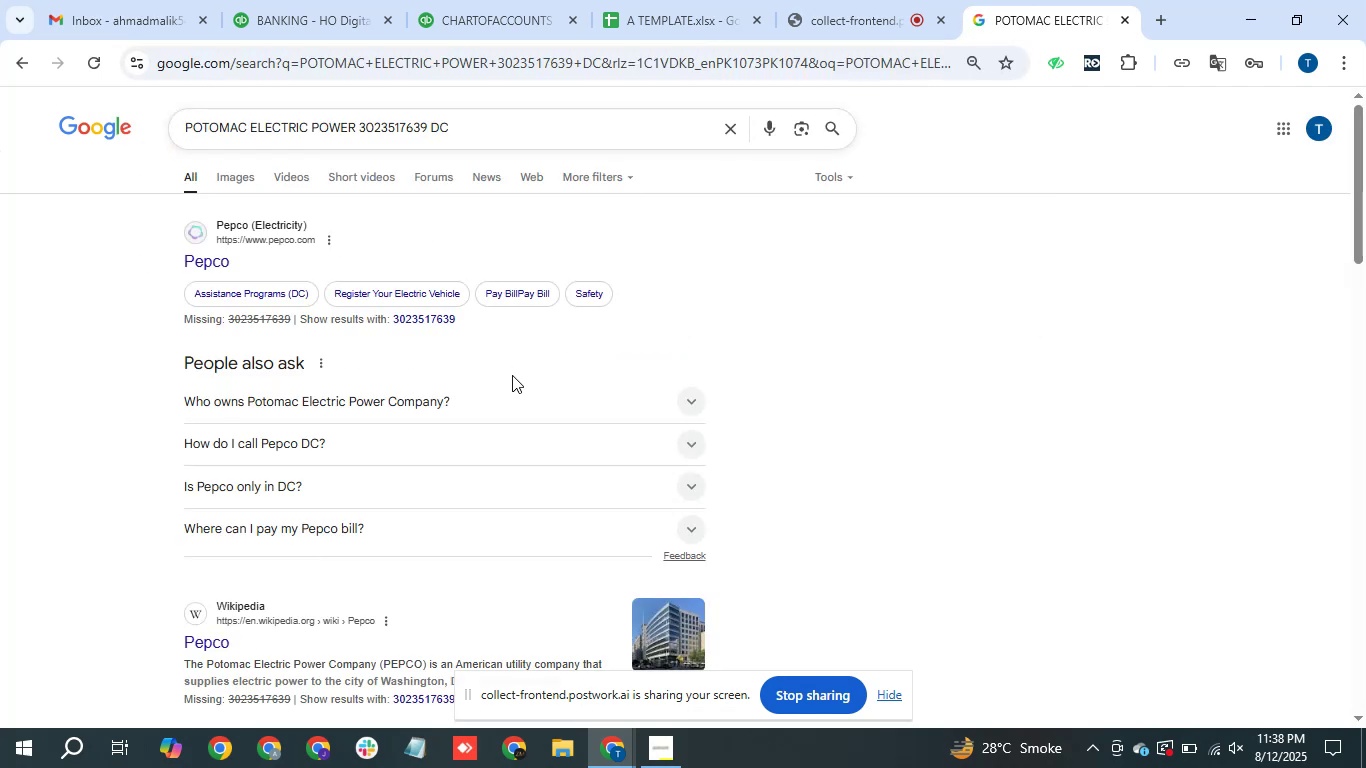 
left_click([331, 0])
 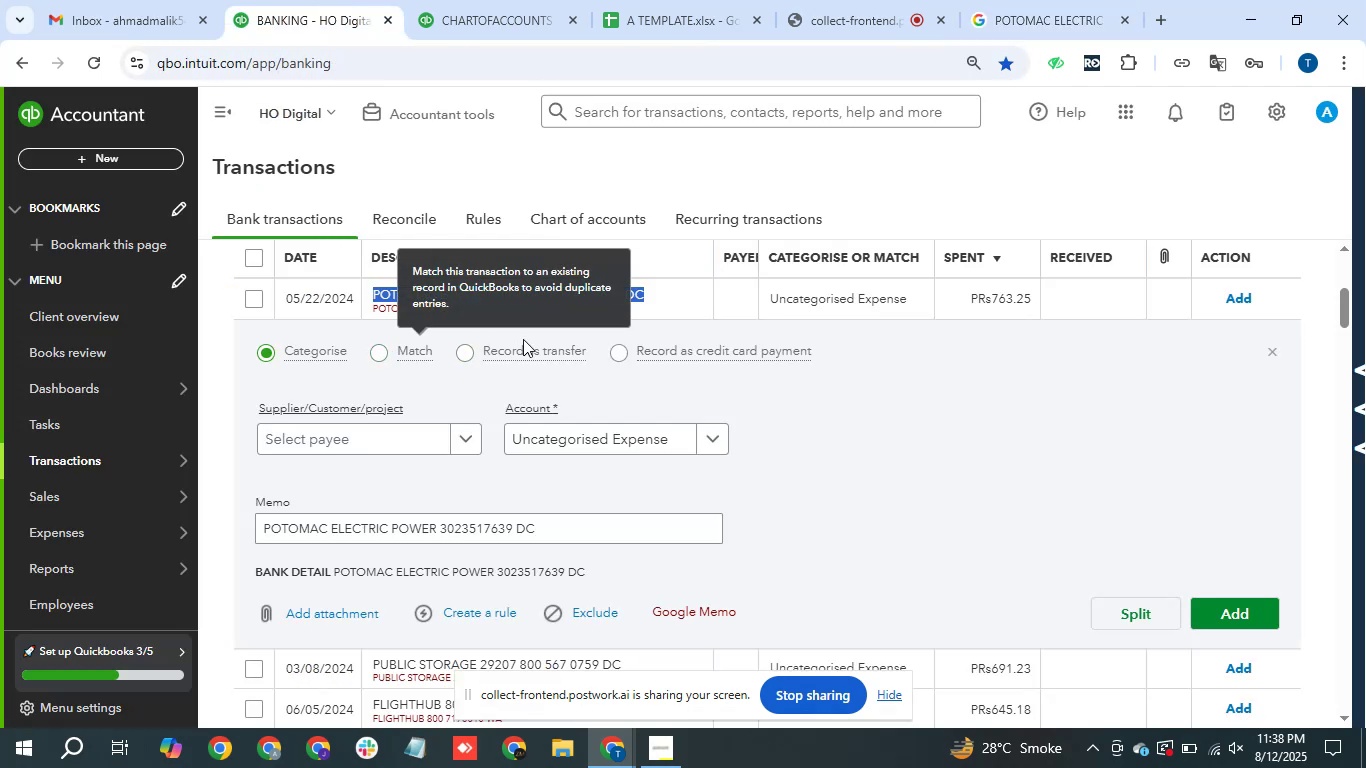 
left_click([608, 442])
 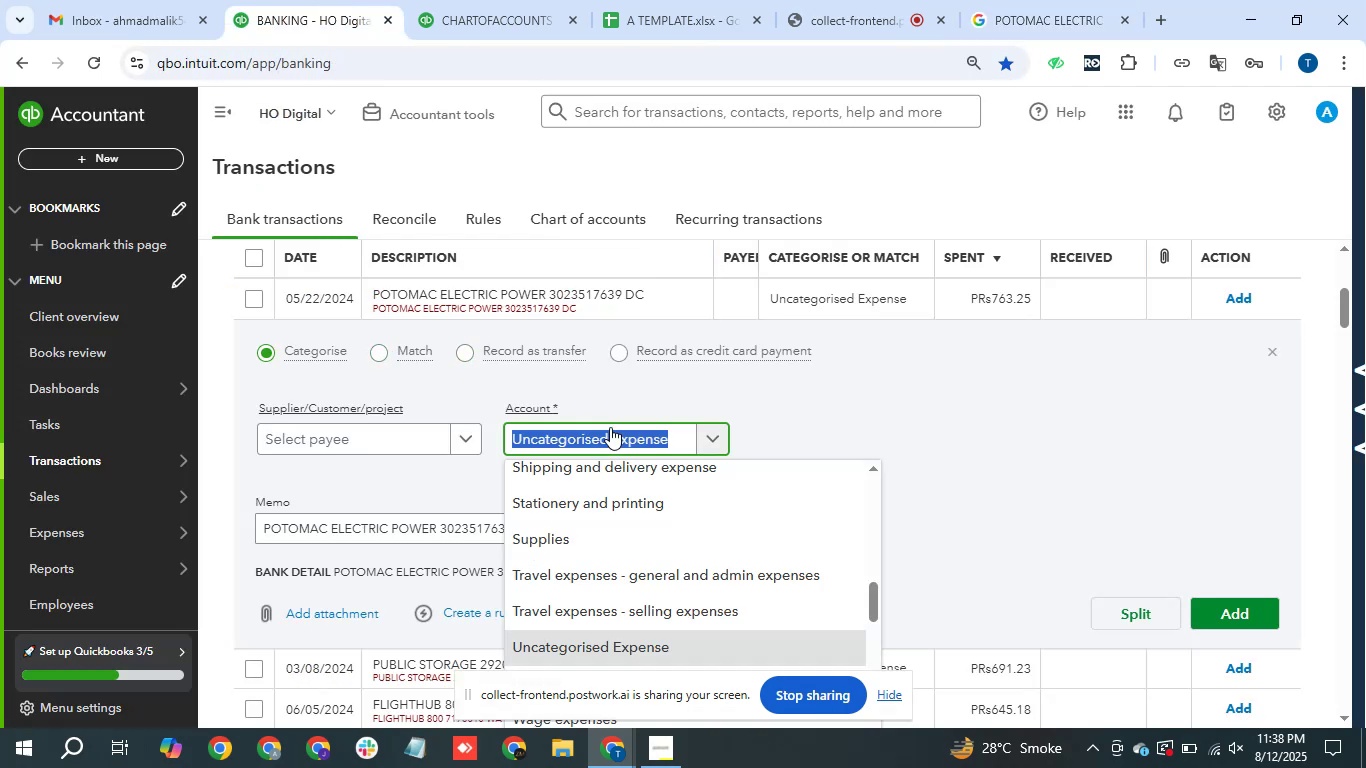 
type(ele)
 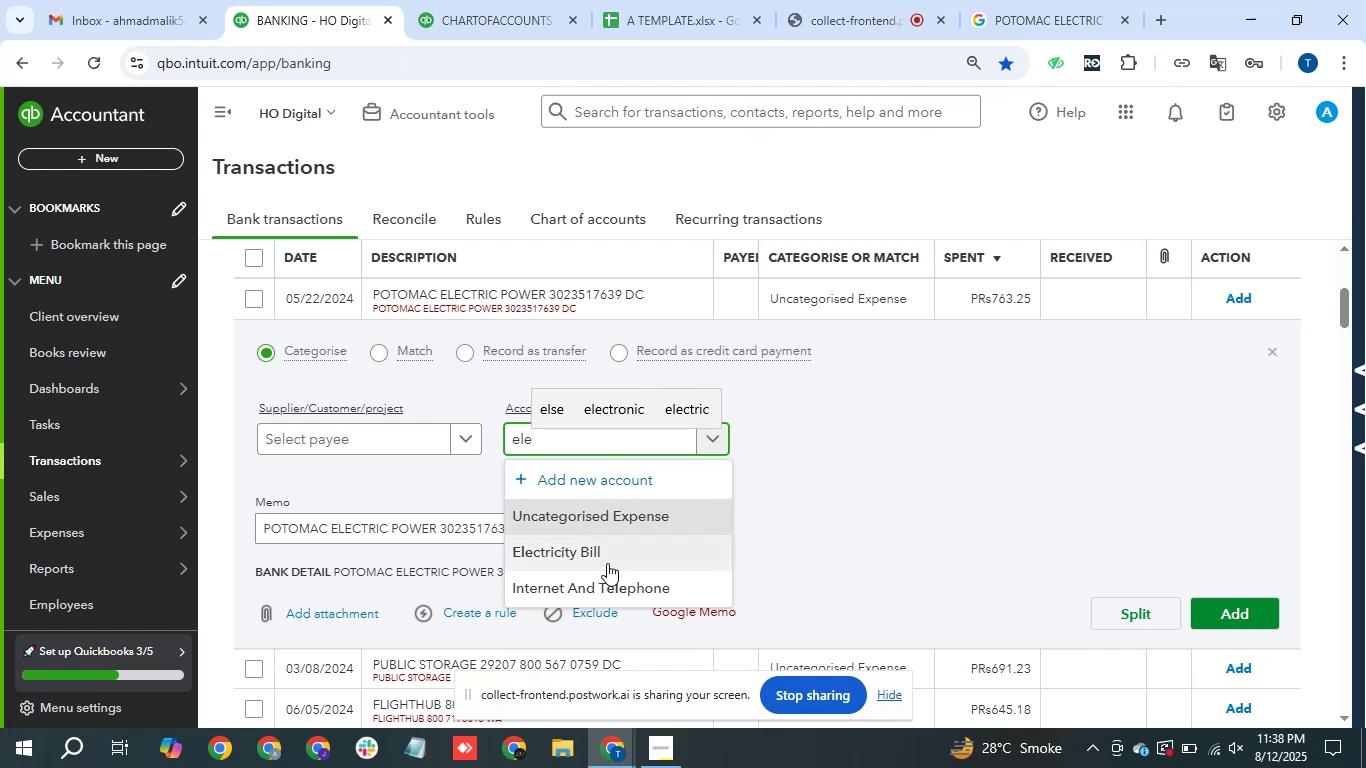 
left_click([609, 548])
 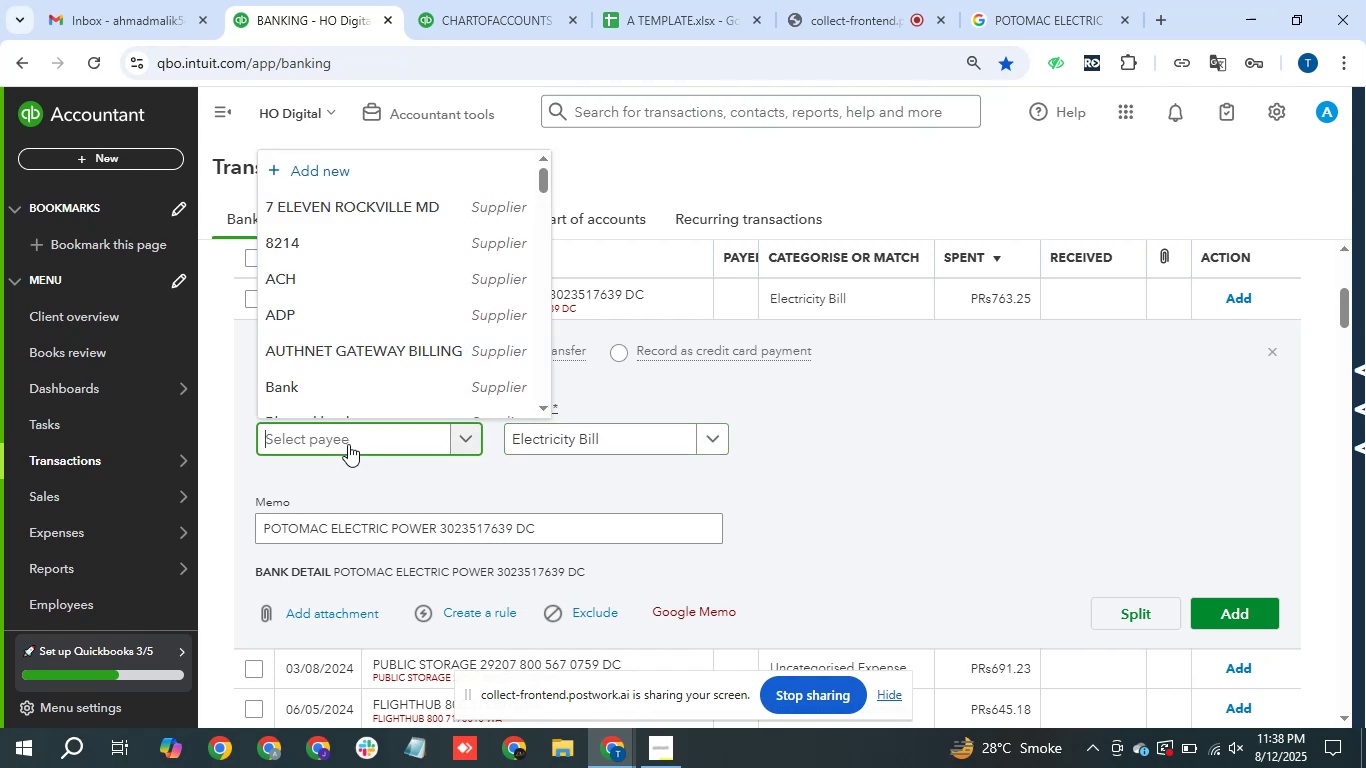 
type(PEPCO)
 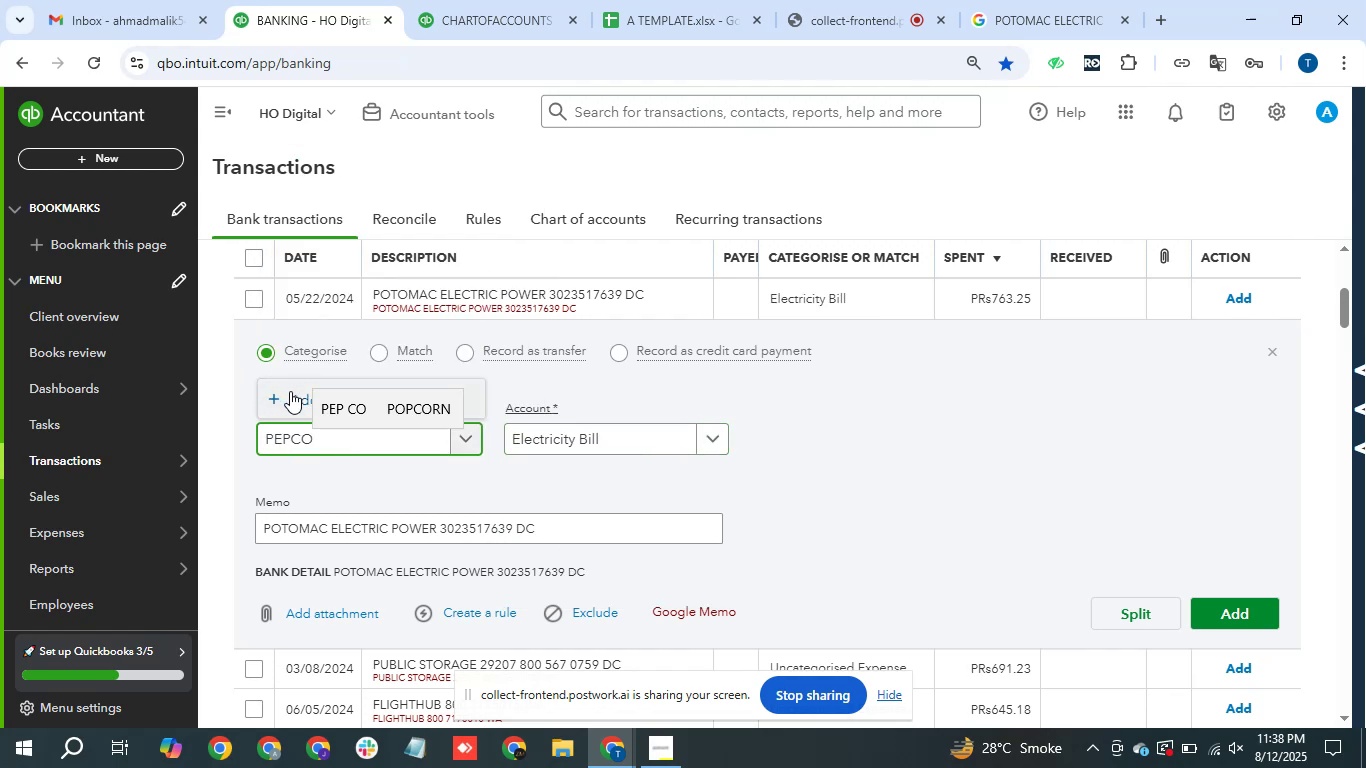 
left_click([290, 391])
 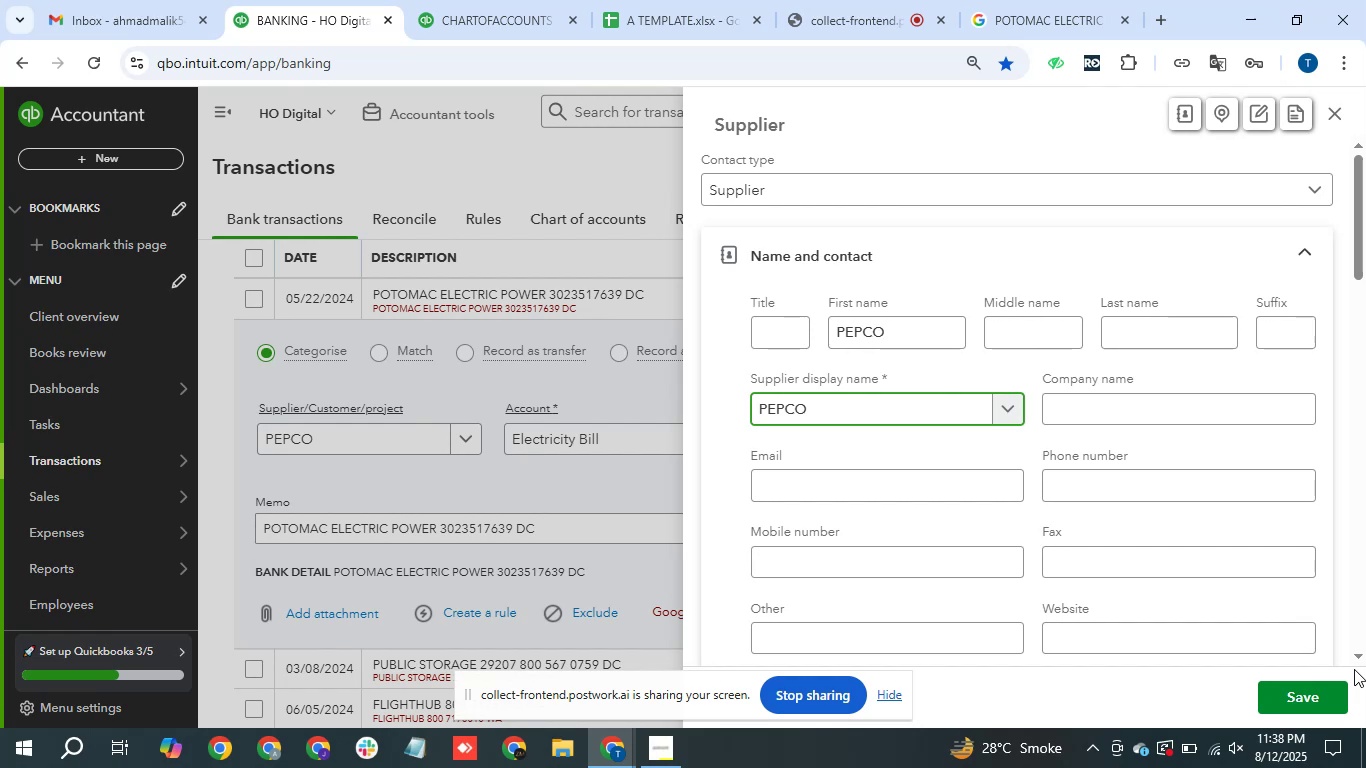 
left_click([1324, 693])
 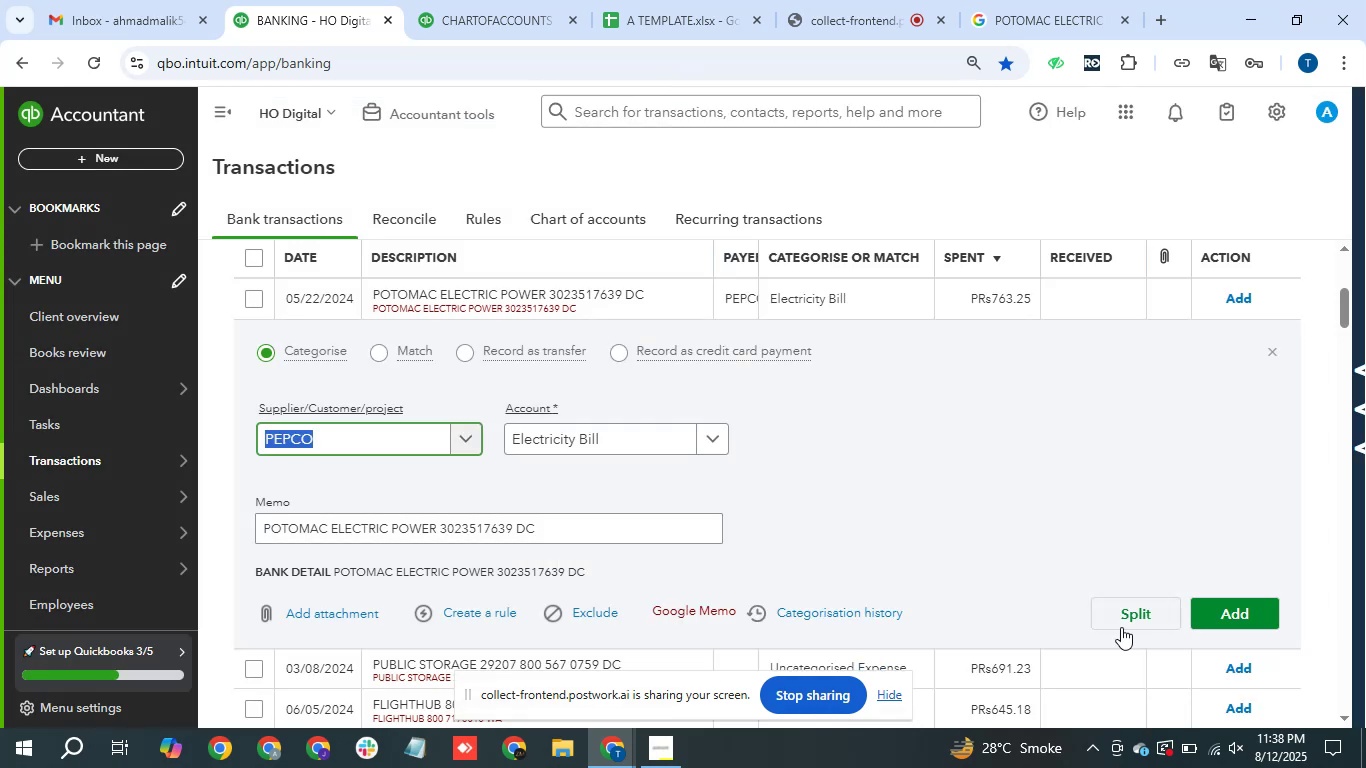 
left_click([1248, 615])
 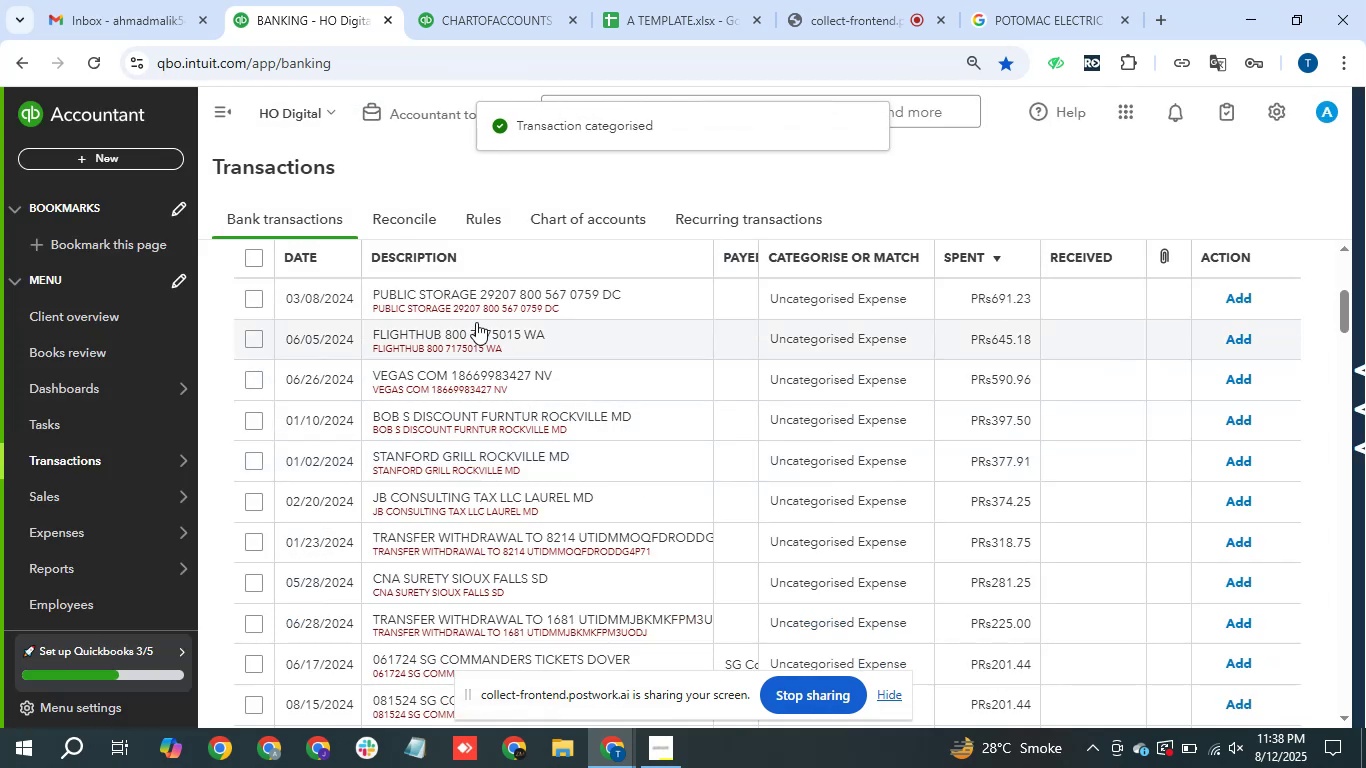 
left_click_drag(start_coordinate=[371, 292], to_coordinate=[717, 289])
 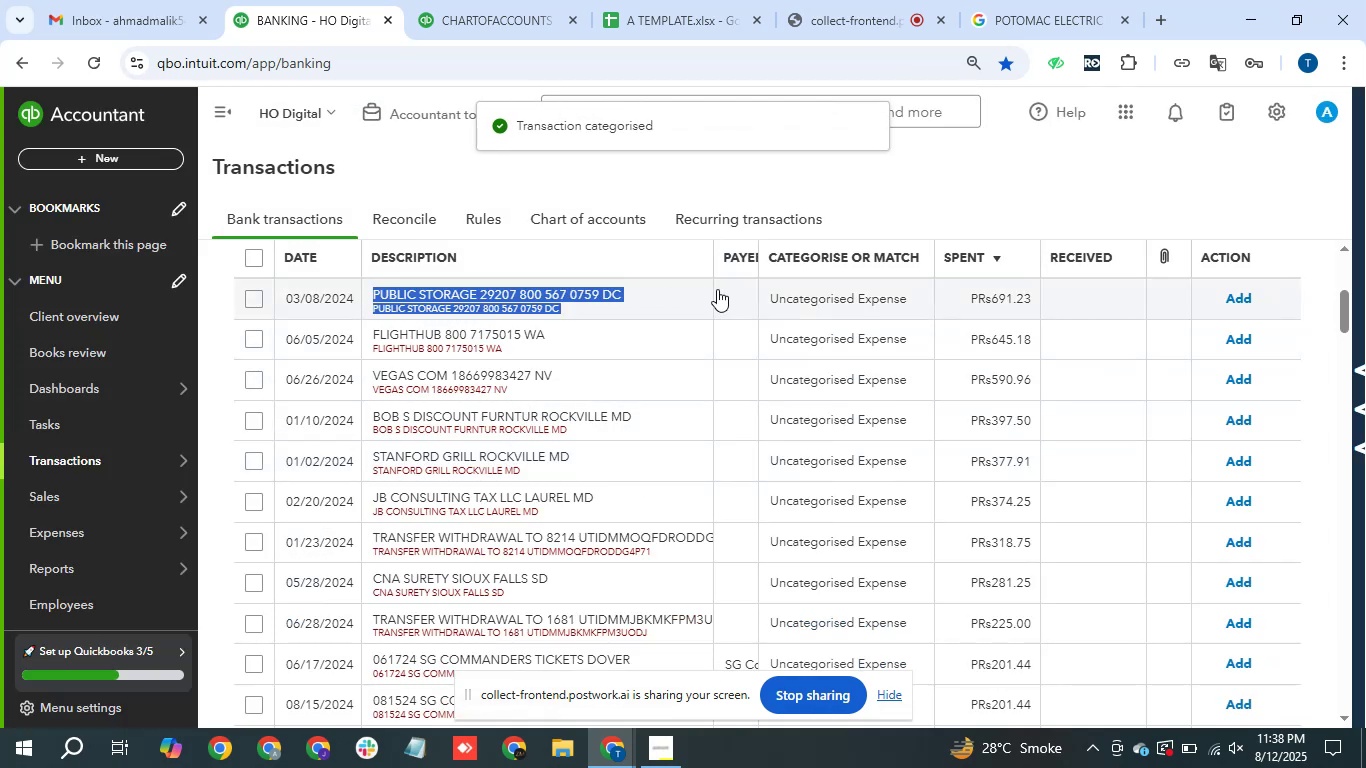 
key(Control+C)
 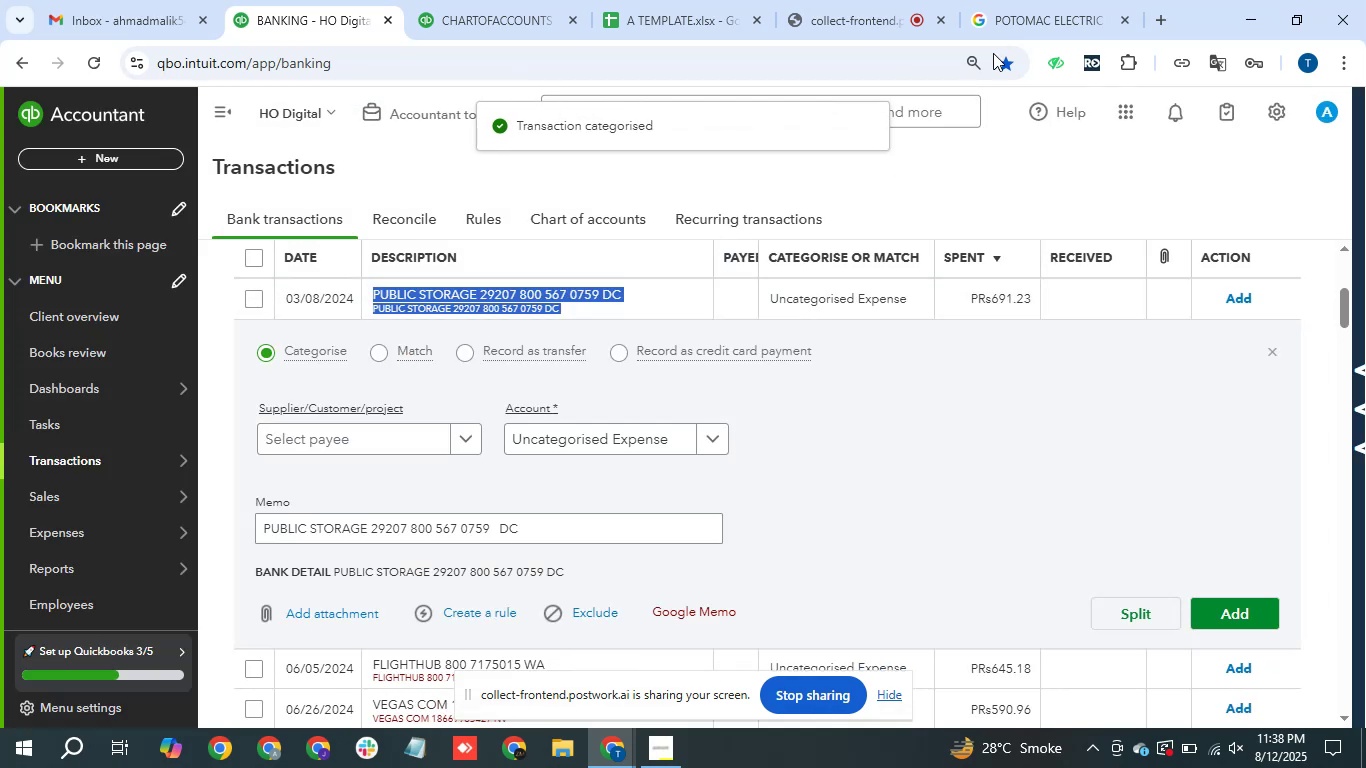 
left_click([1015, 0])
 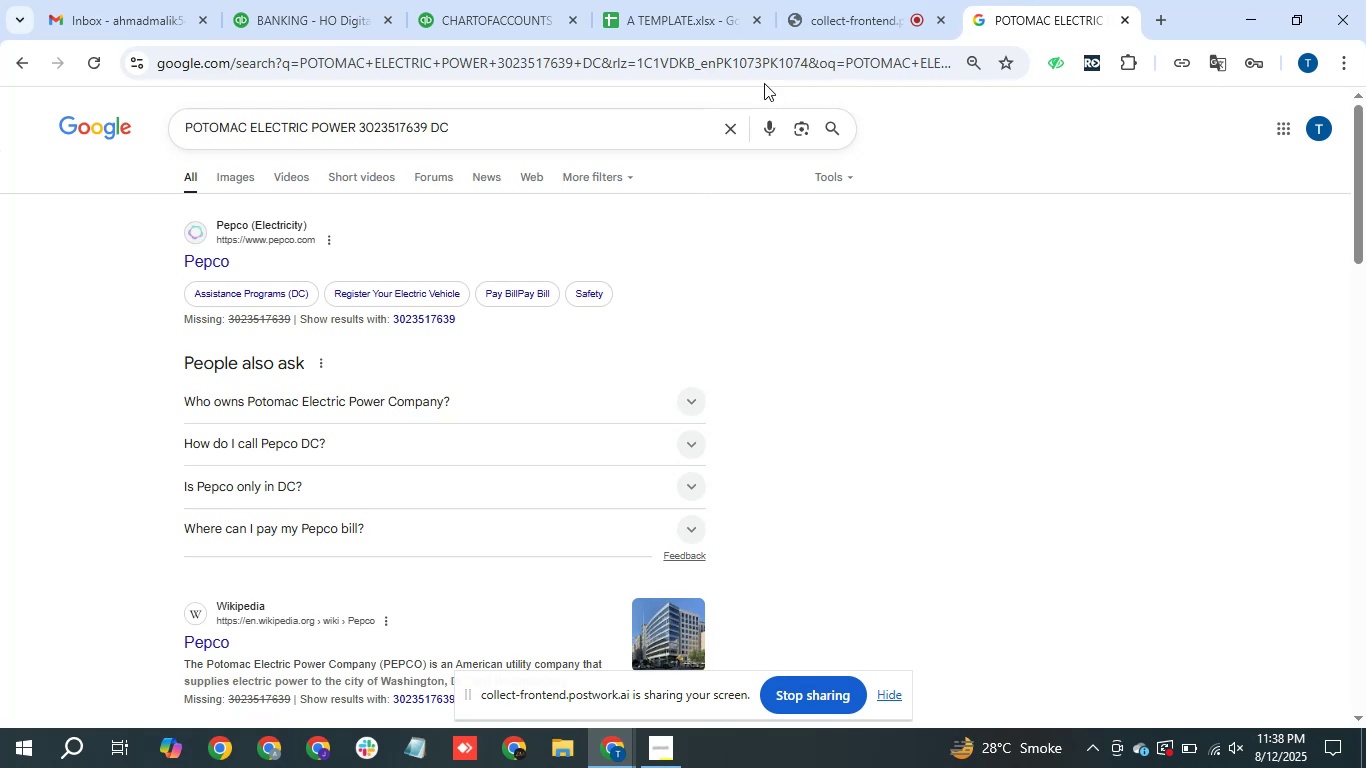 
double_click([761, 84])
 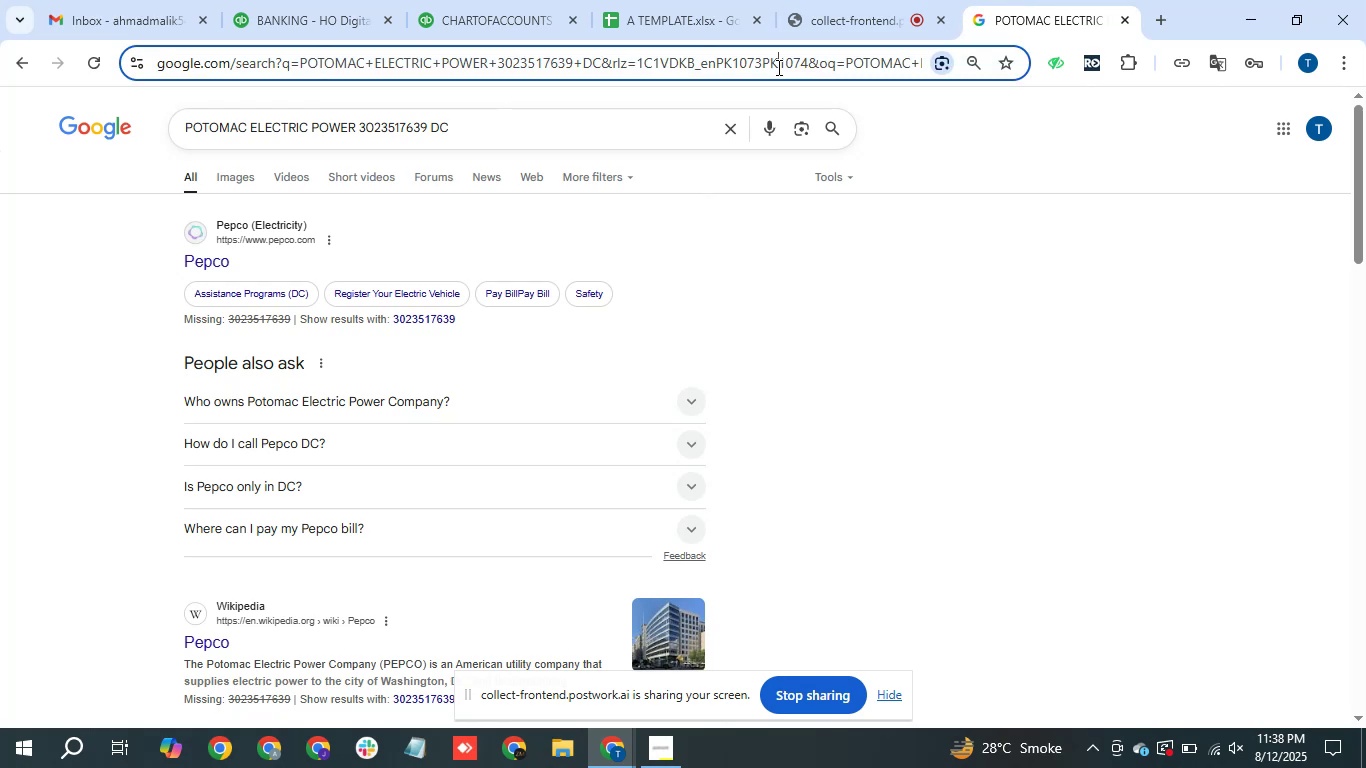 
triple_click([777, 67])
 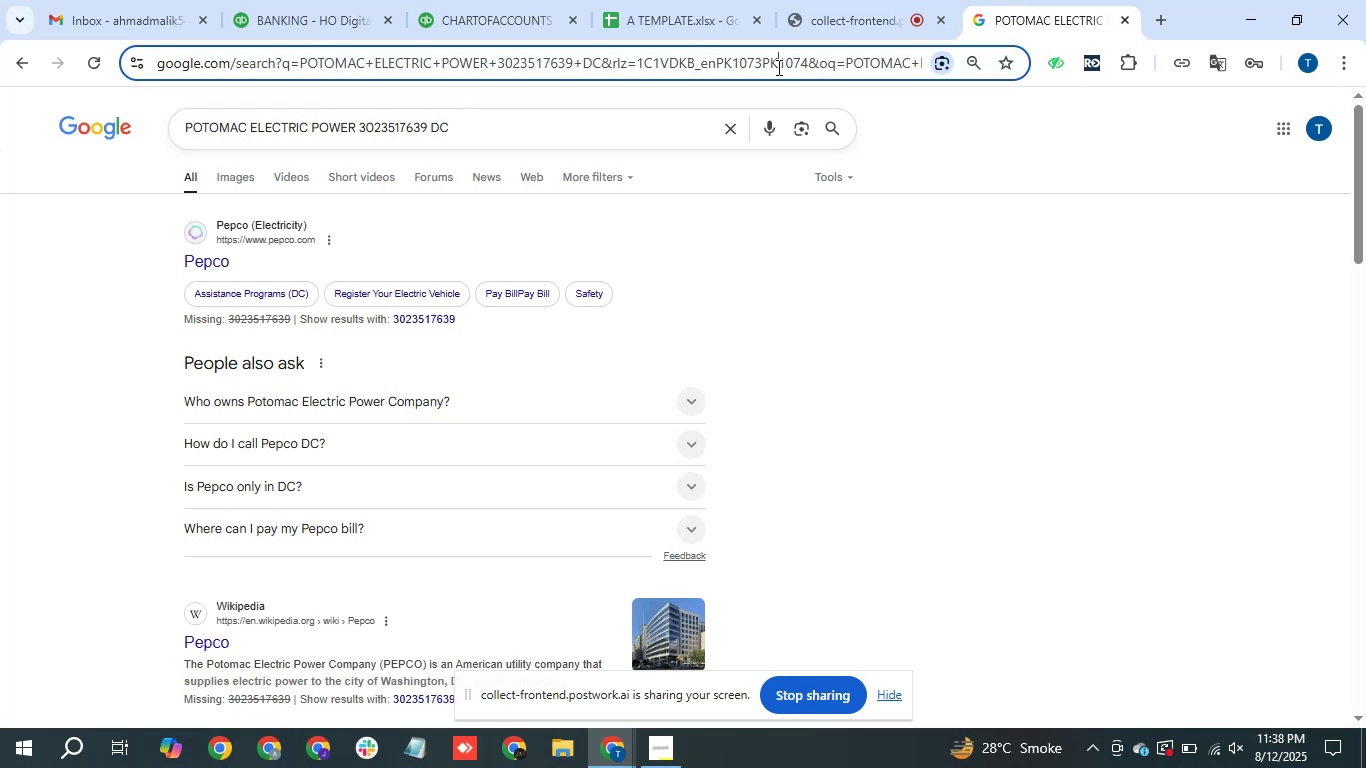 
key(Control+V)
 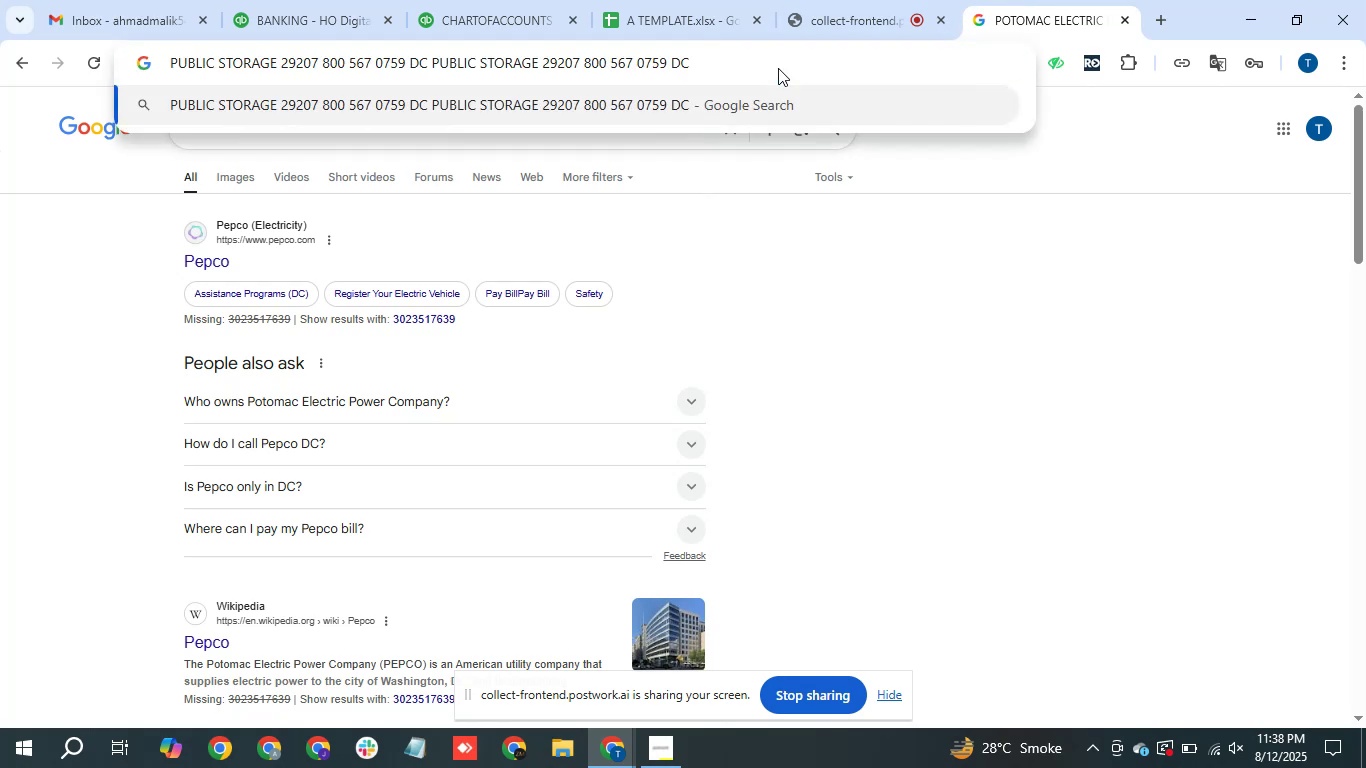 
key(Enter)
 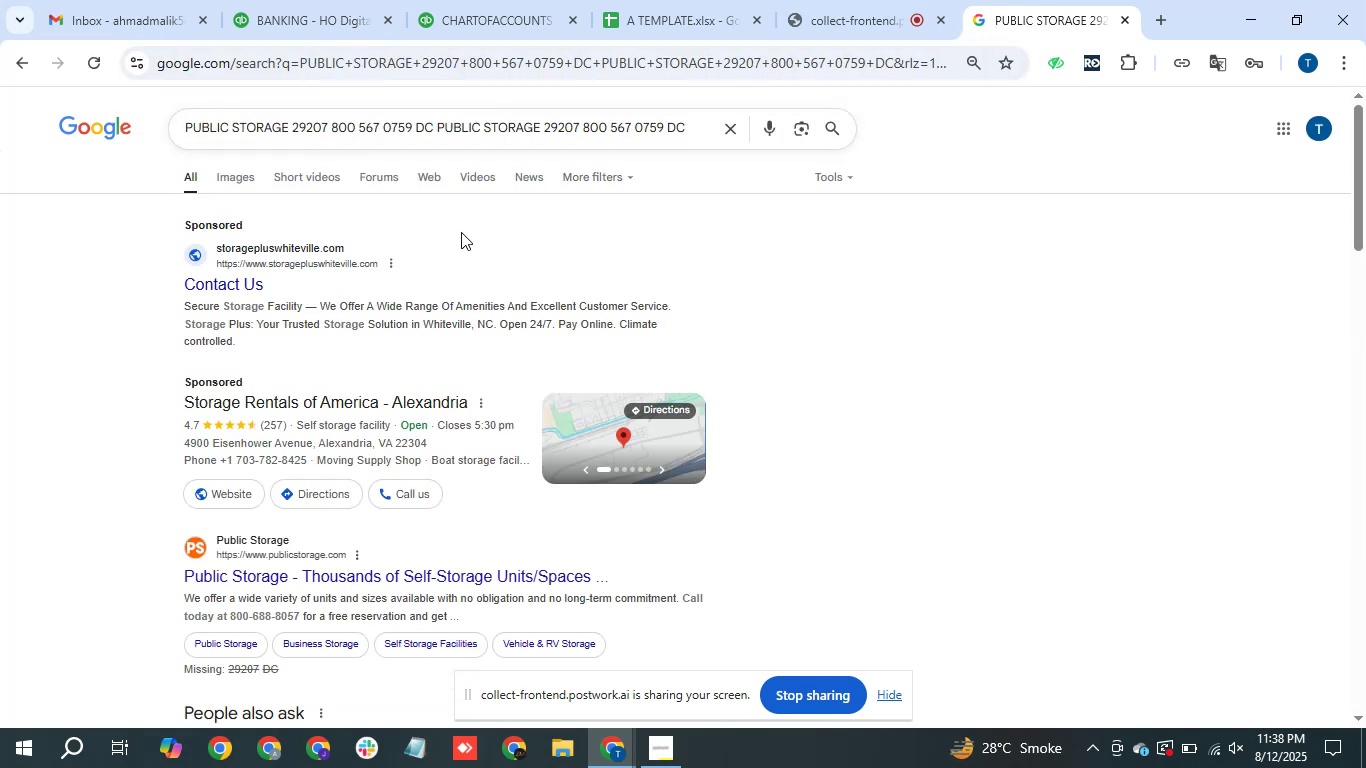 
mouse_move([230, -1])
 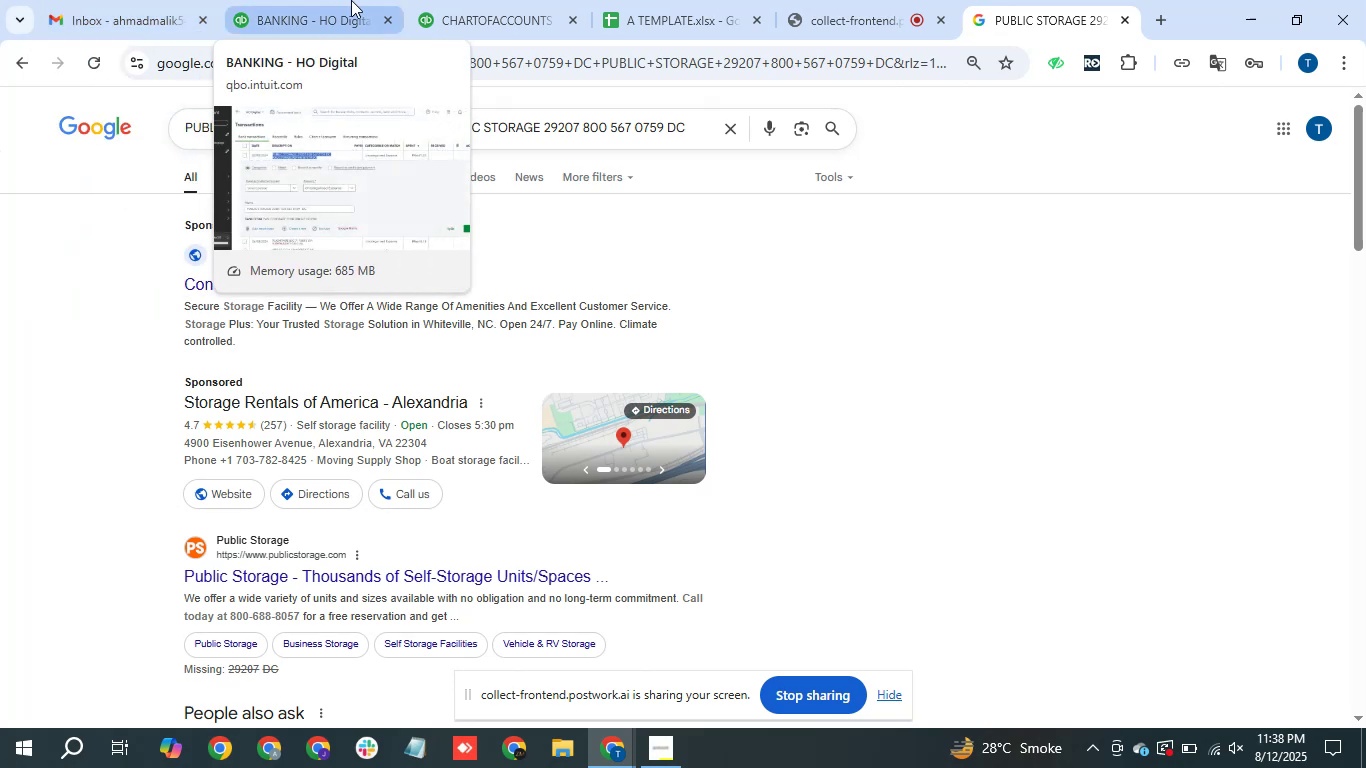 
left_click([351, 0])
 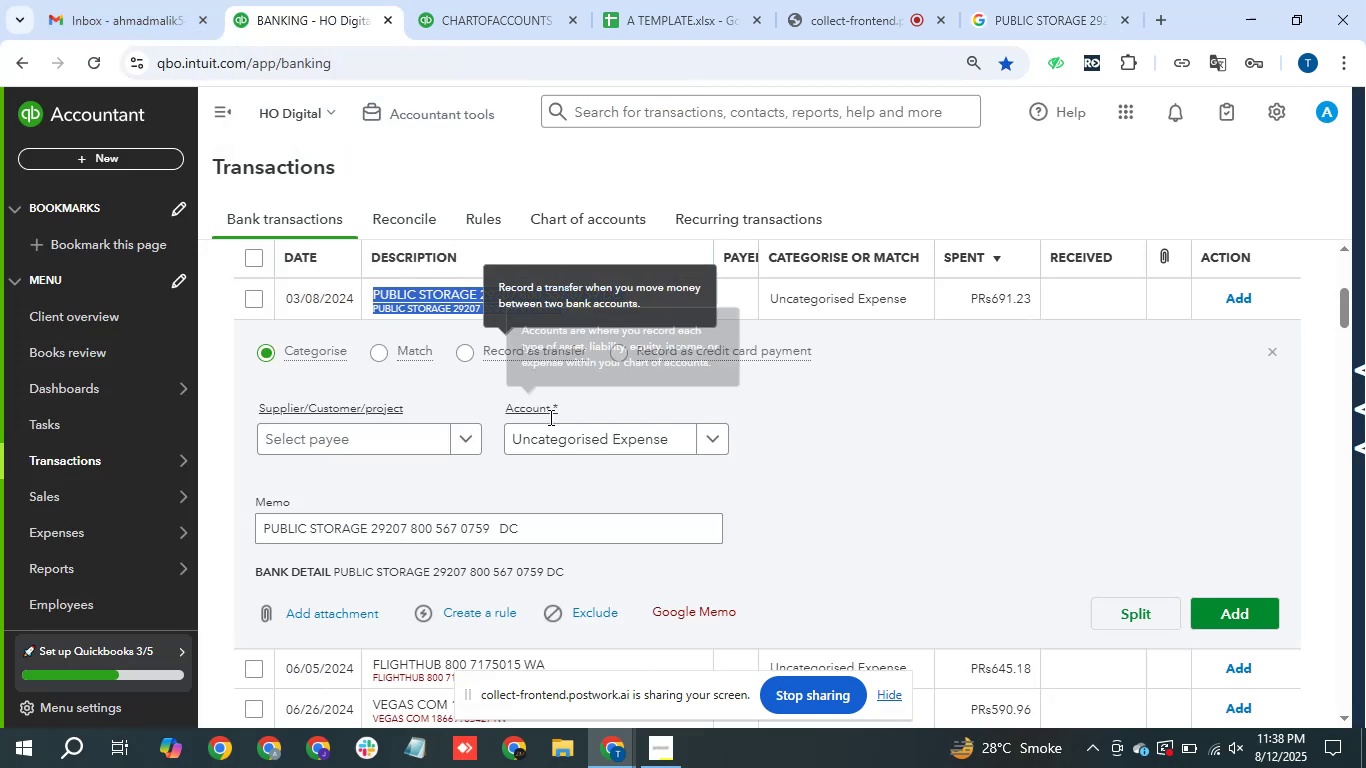 
left_click([555, 420])
 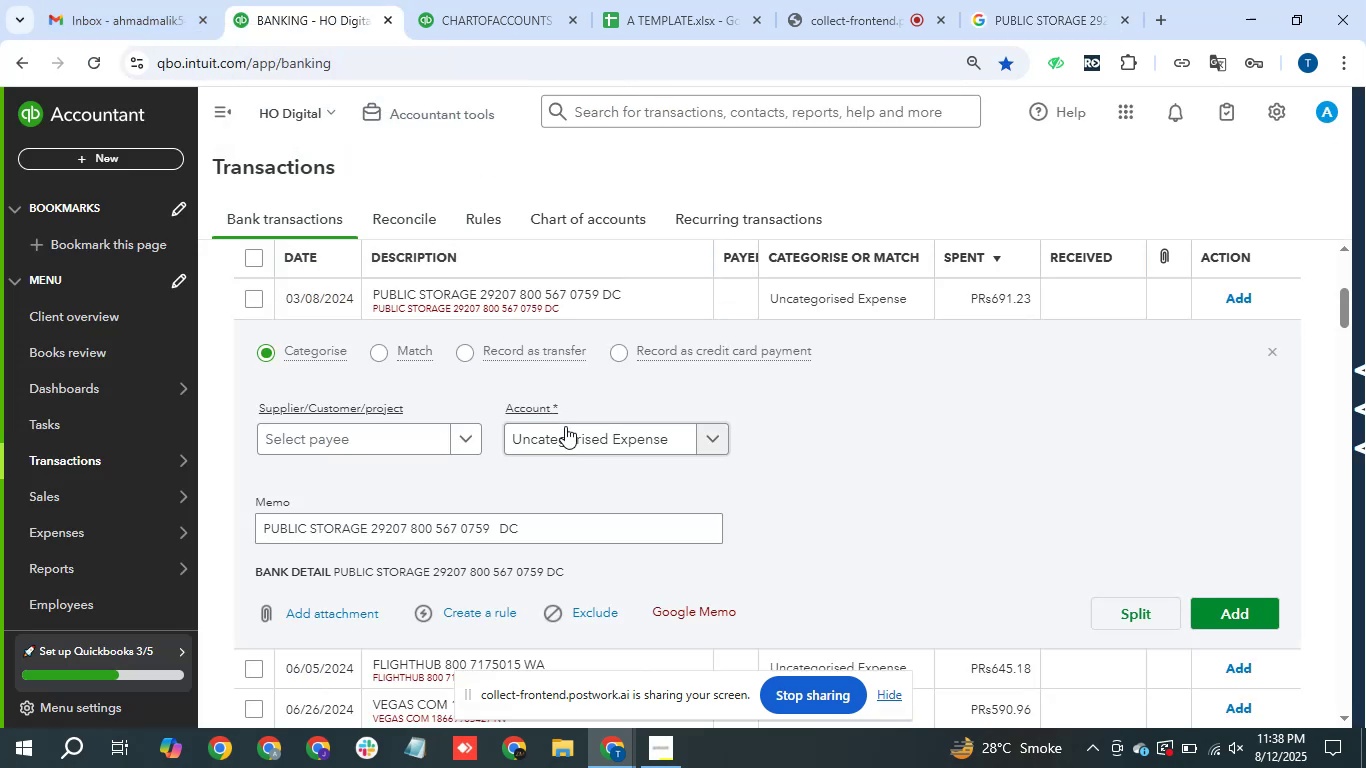 
double_click([566, 427])
 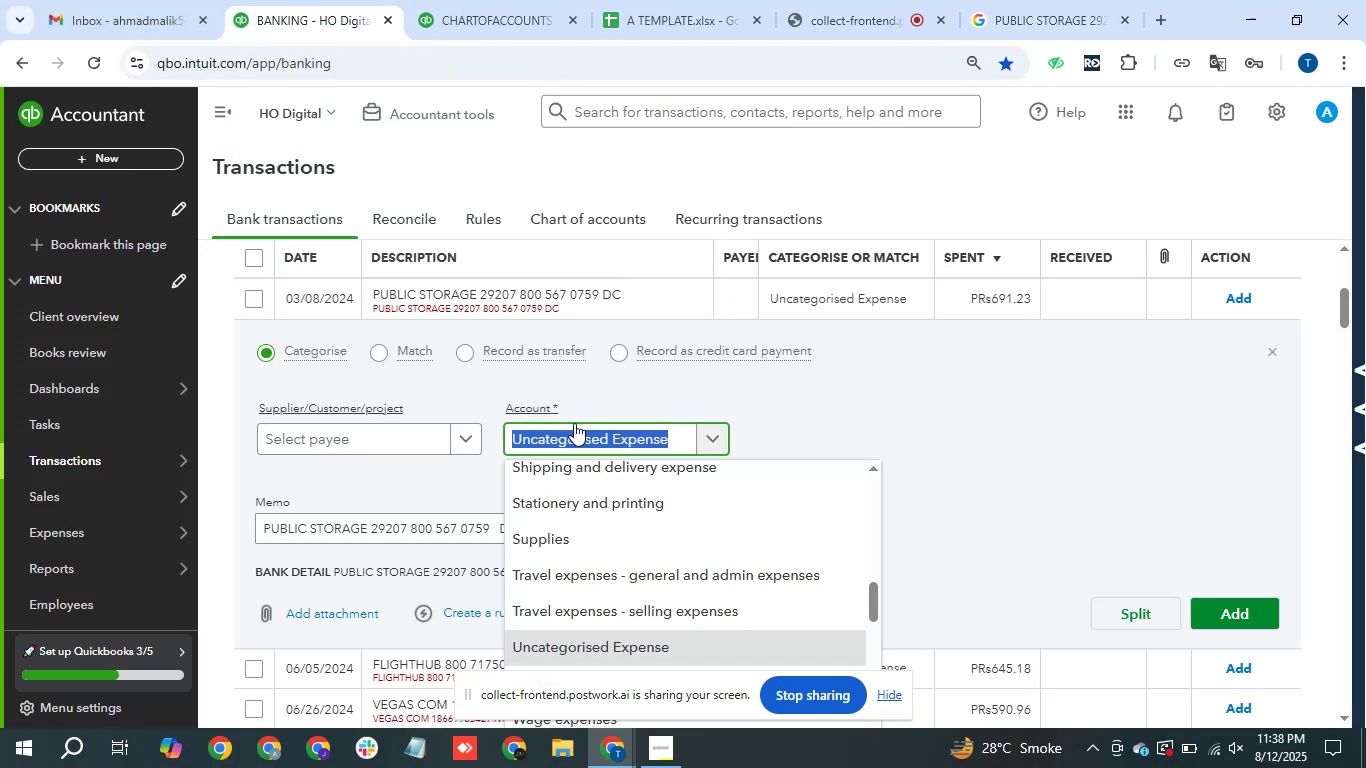 
type(rent)
 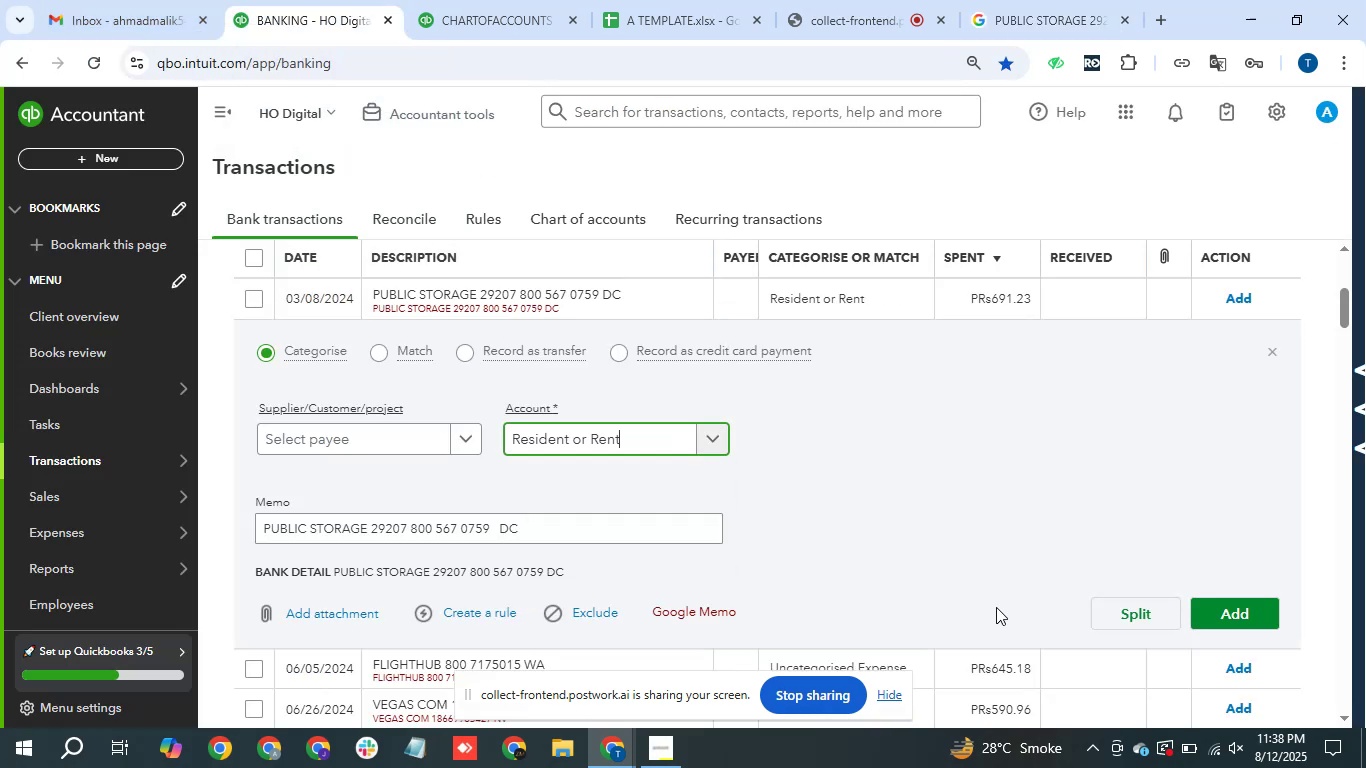 
left_click([1235, 618])
 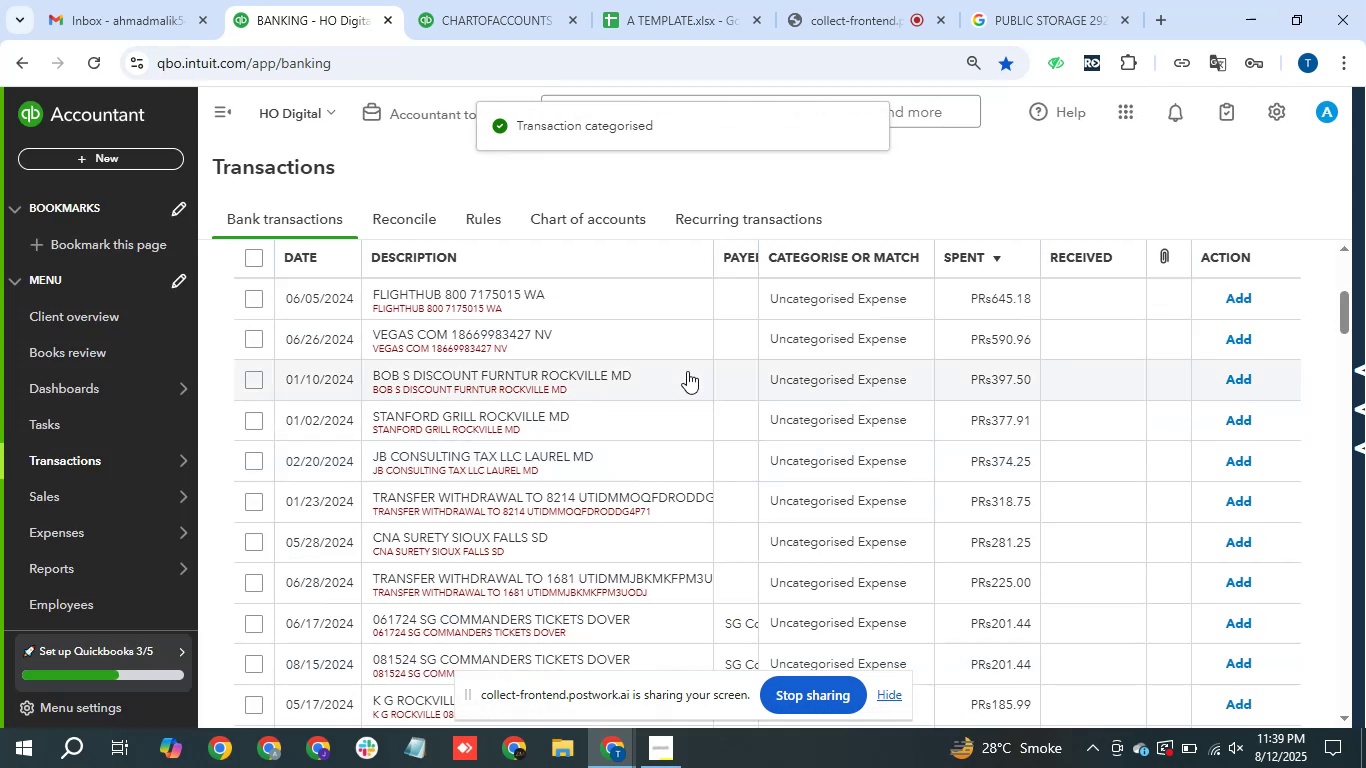 
left_click([542, 297])
 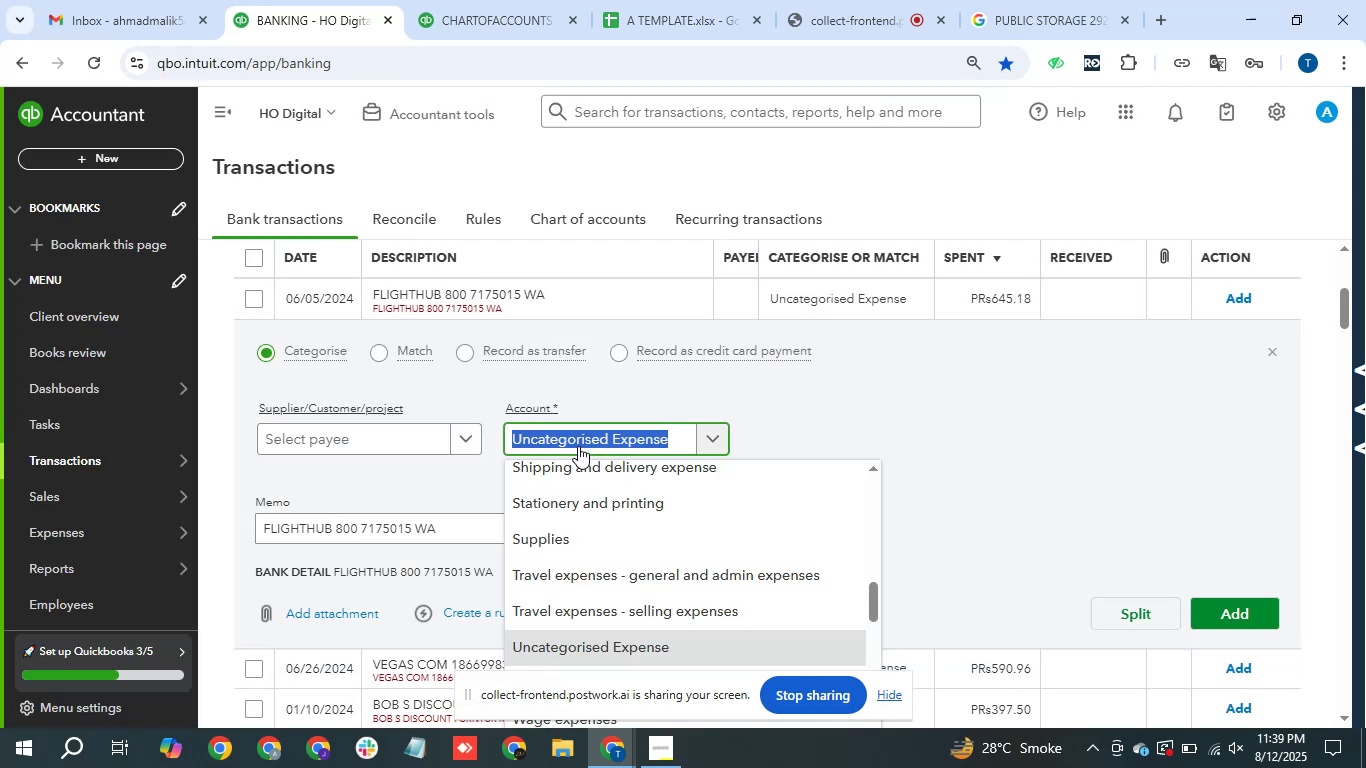 
type(trav)
 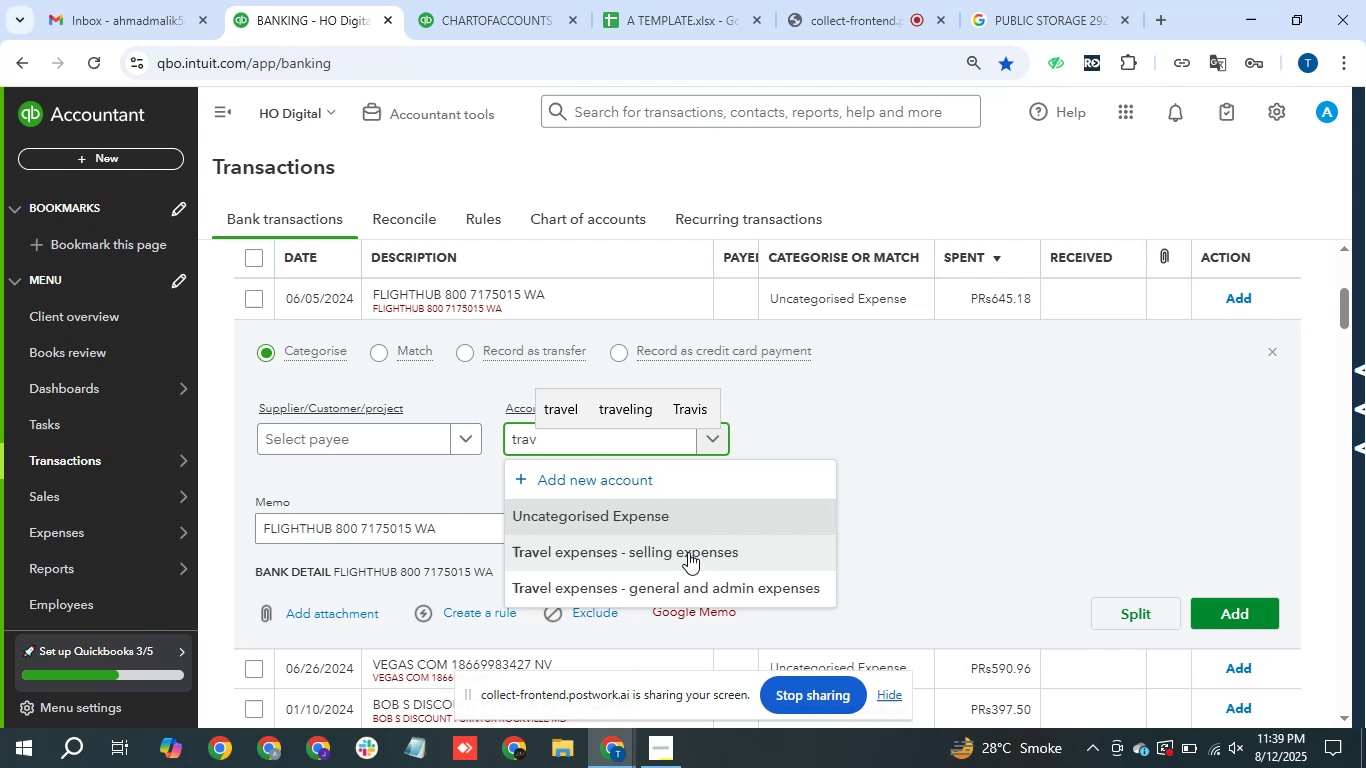 
left_click([689, 577])
 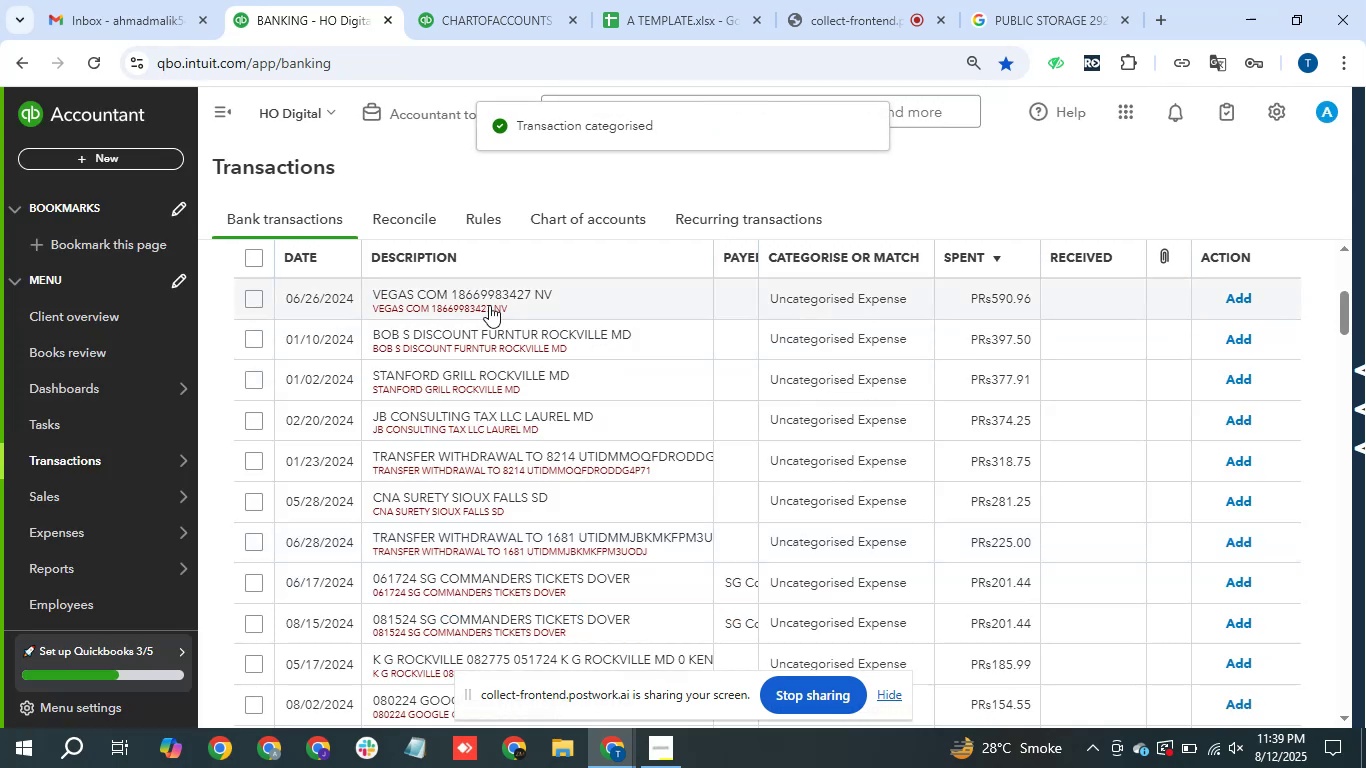 
wait(5.38)
 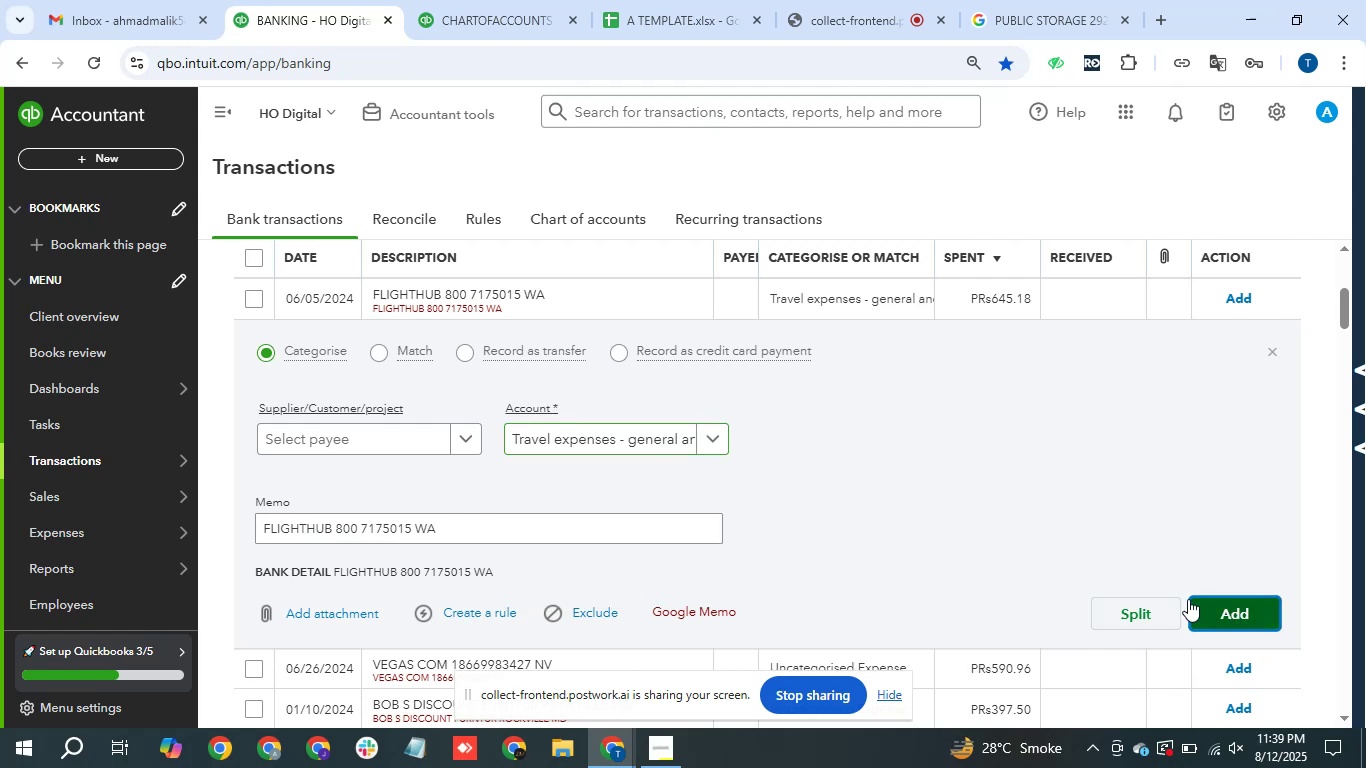 
left_click_drag(start_coordinate=[376, 290], to_coordinate=[449, 293])
 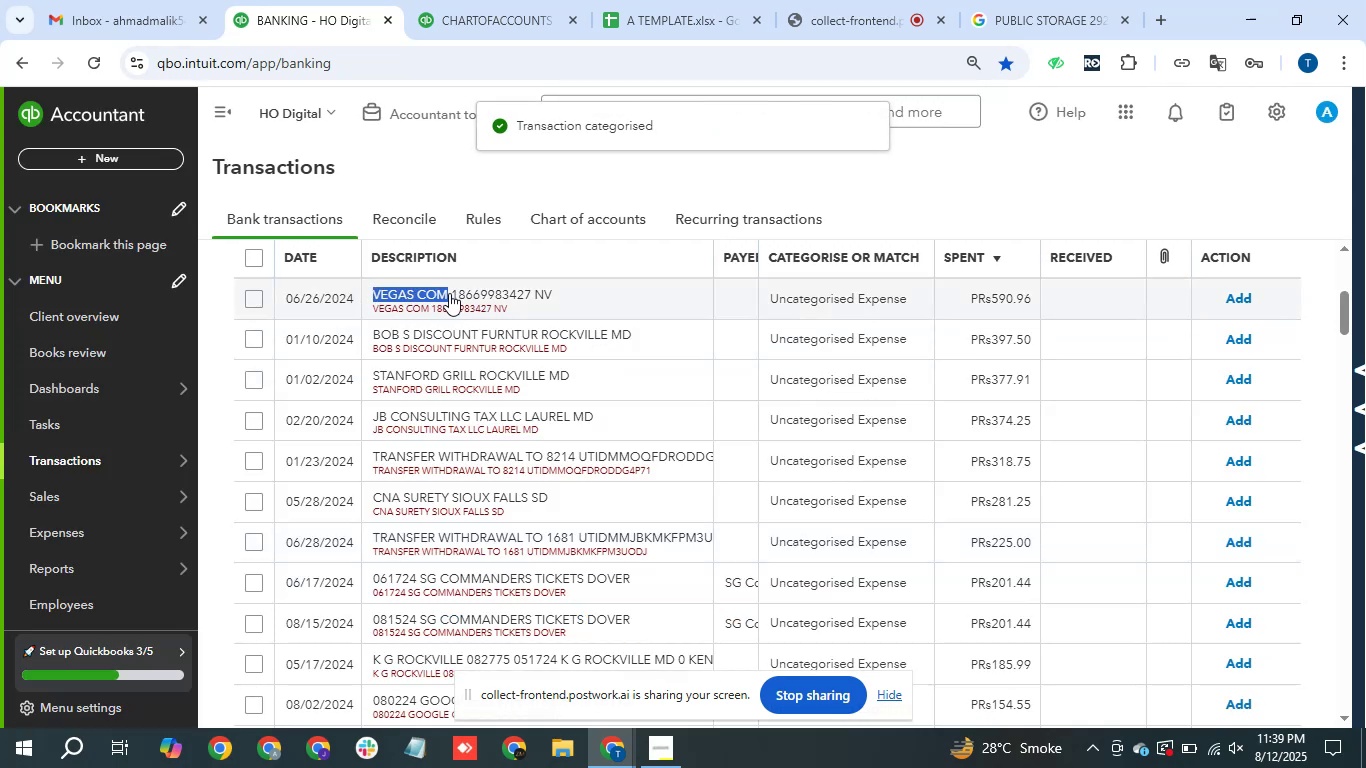 
key(Control+C)
 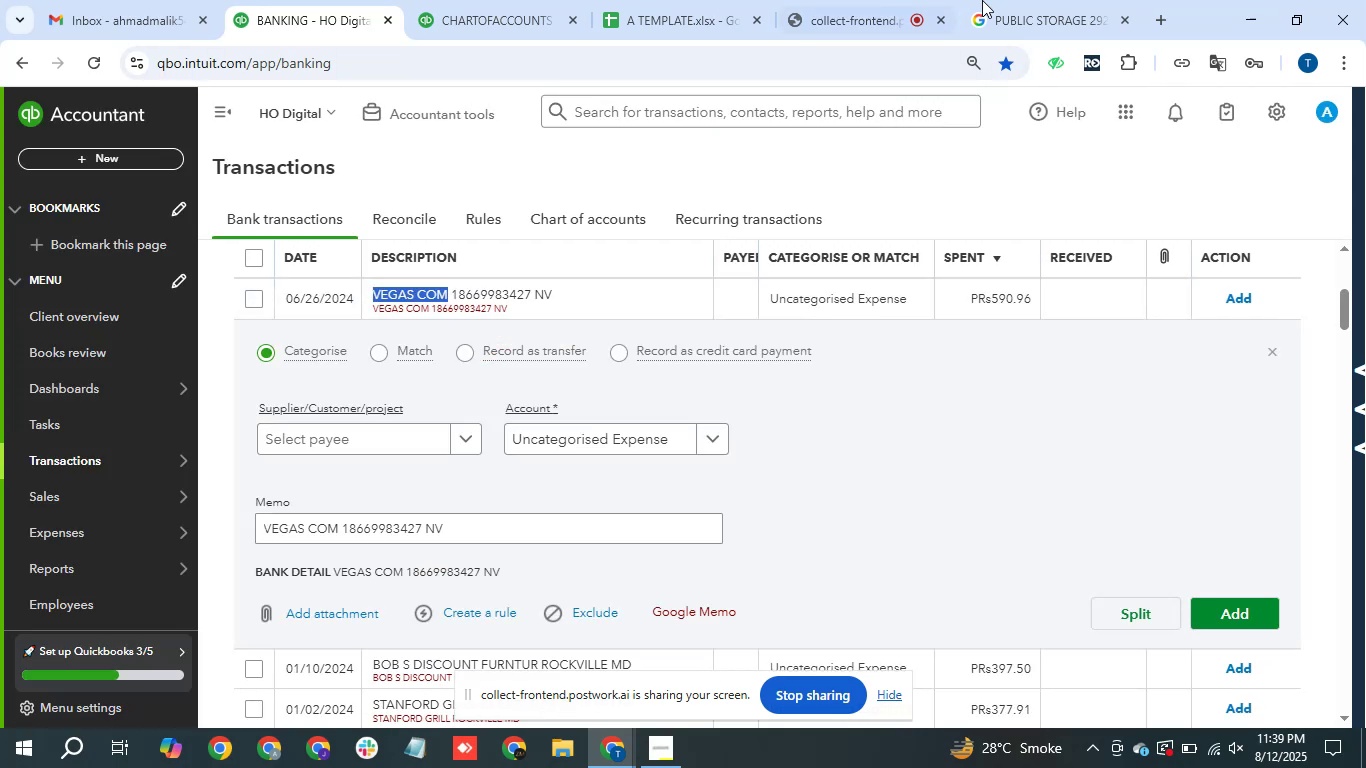 
left_click_drag(start_coordinate=[1063, 0], to_coordinate=[1056, 0])
 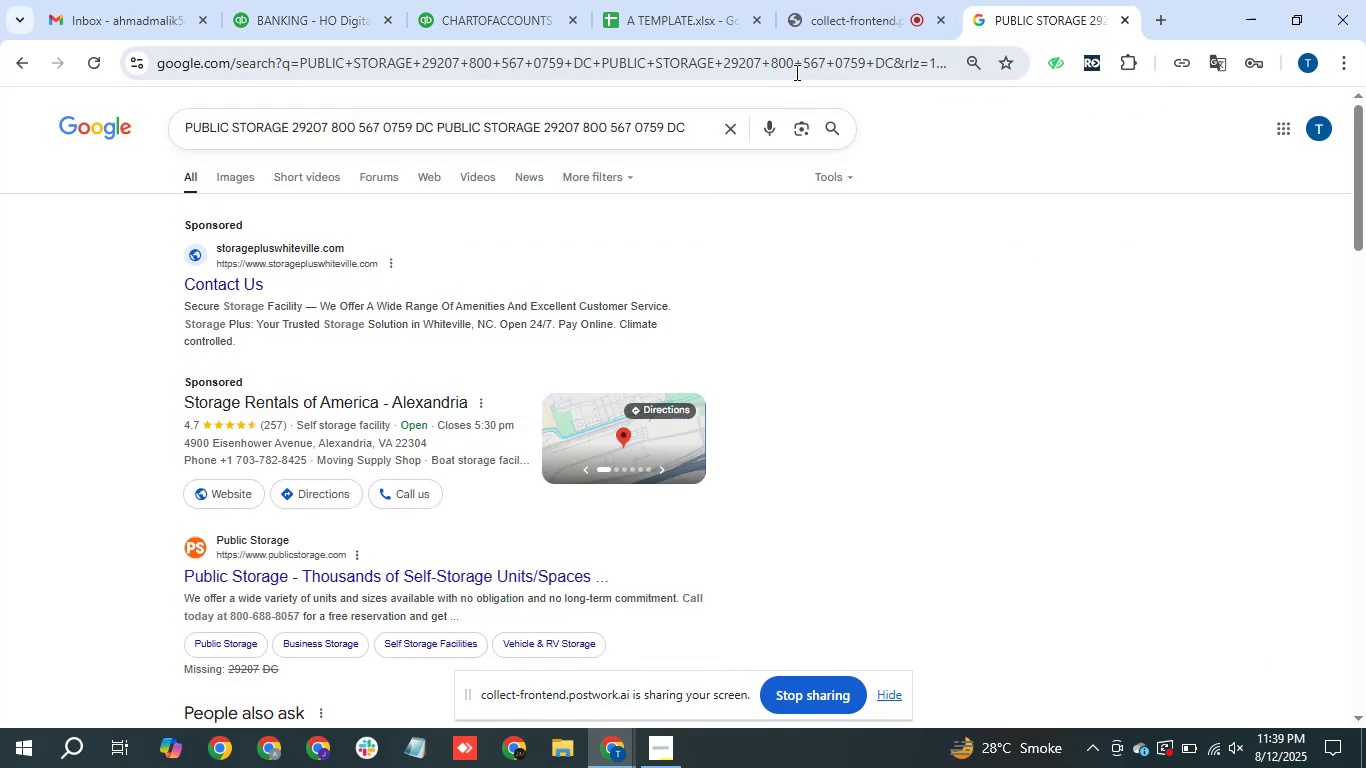 
left_click([796, 69])
 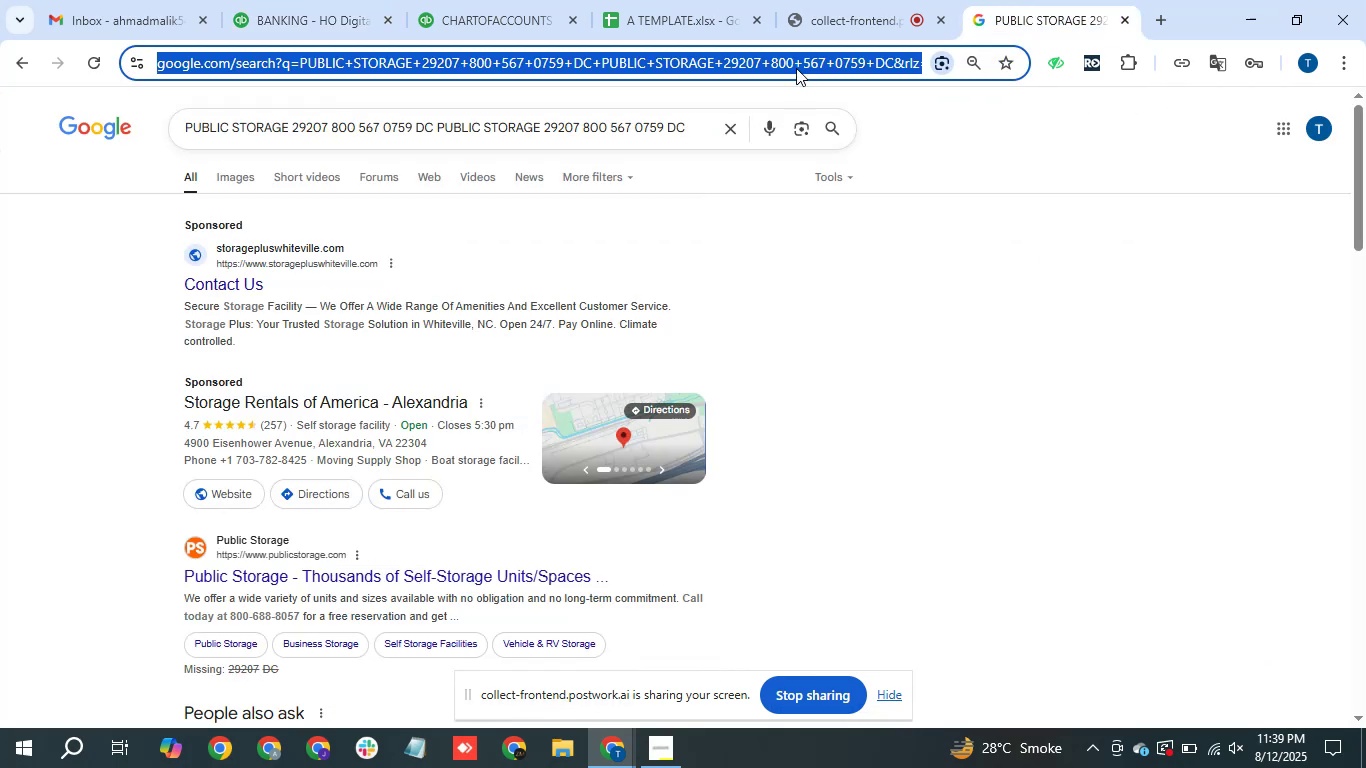 
key(Control+V)
 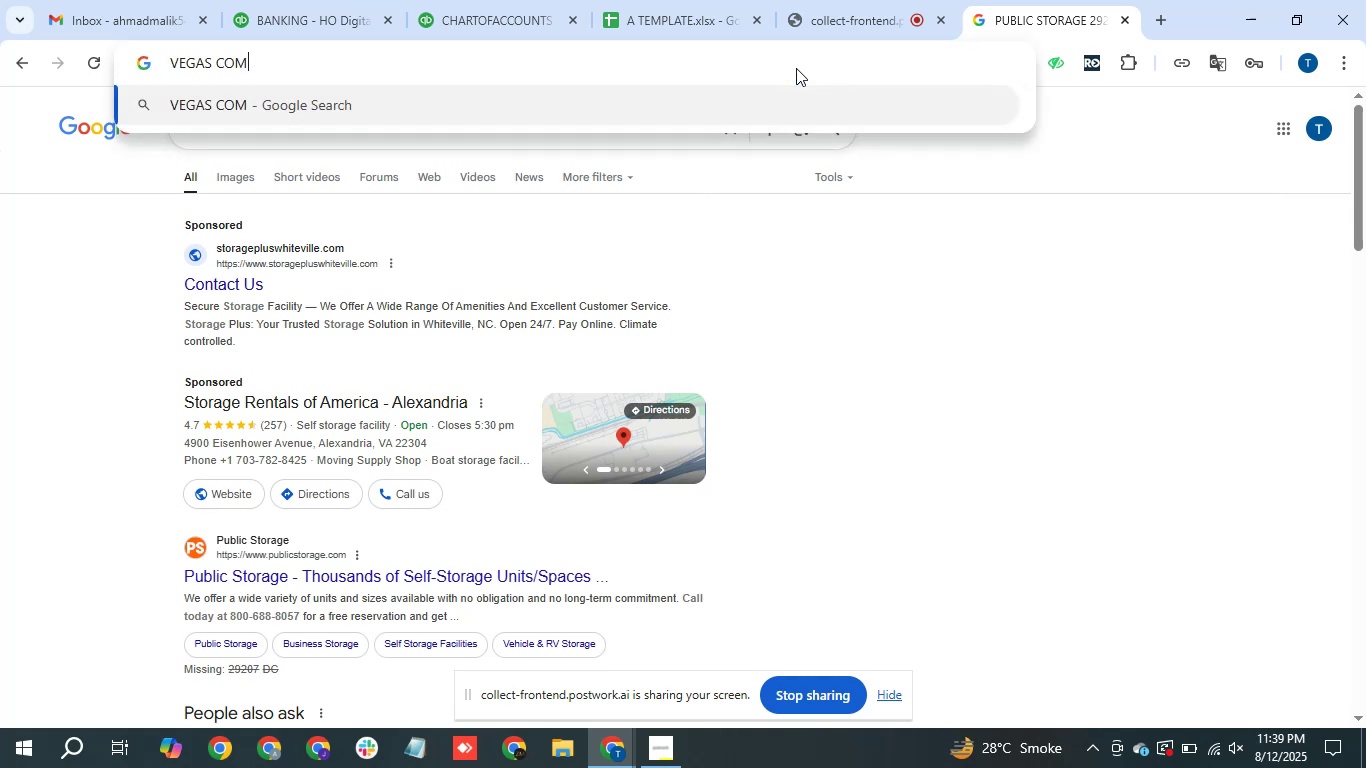 
key(Enter)
 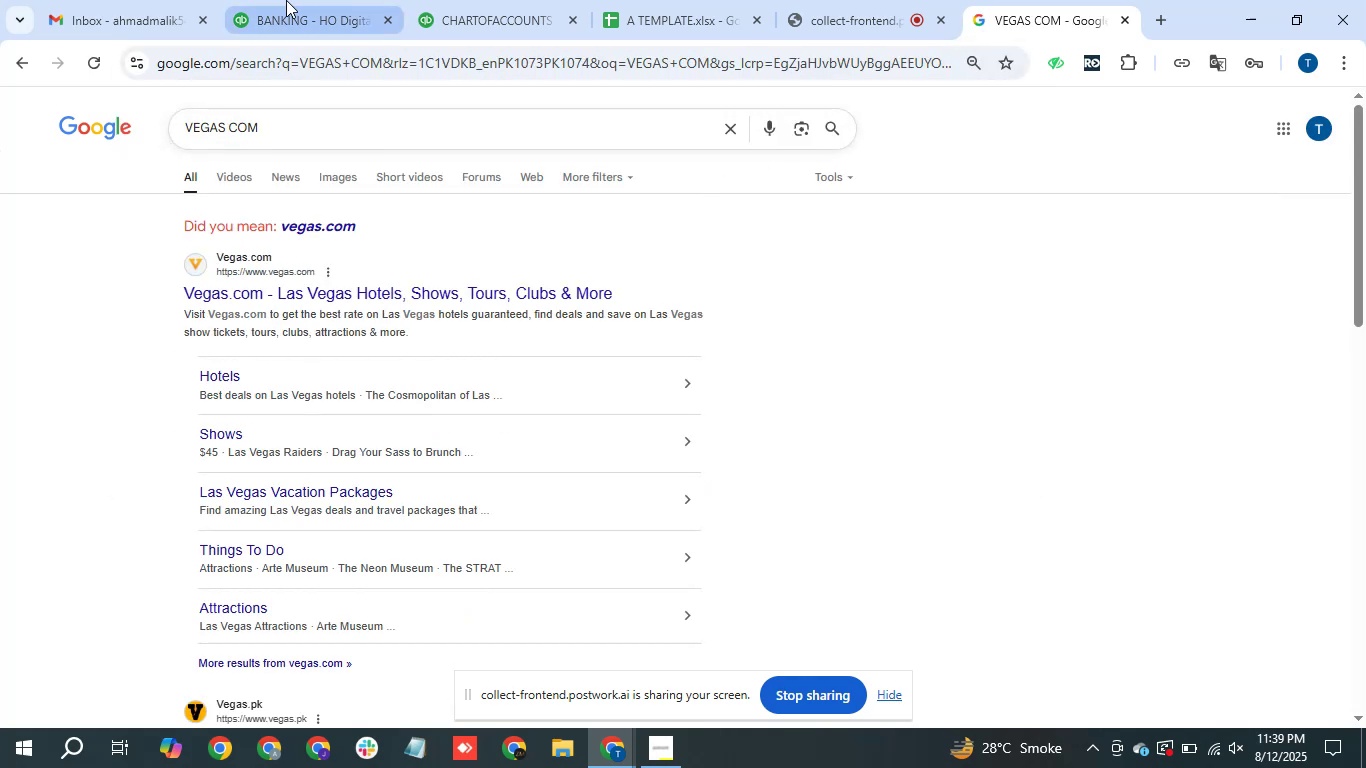 
left_click([286, 0])
 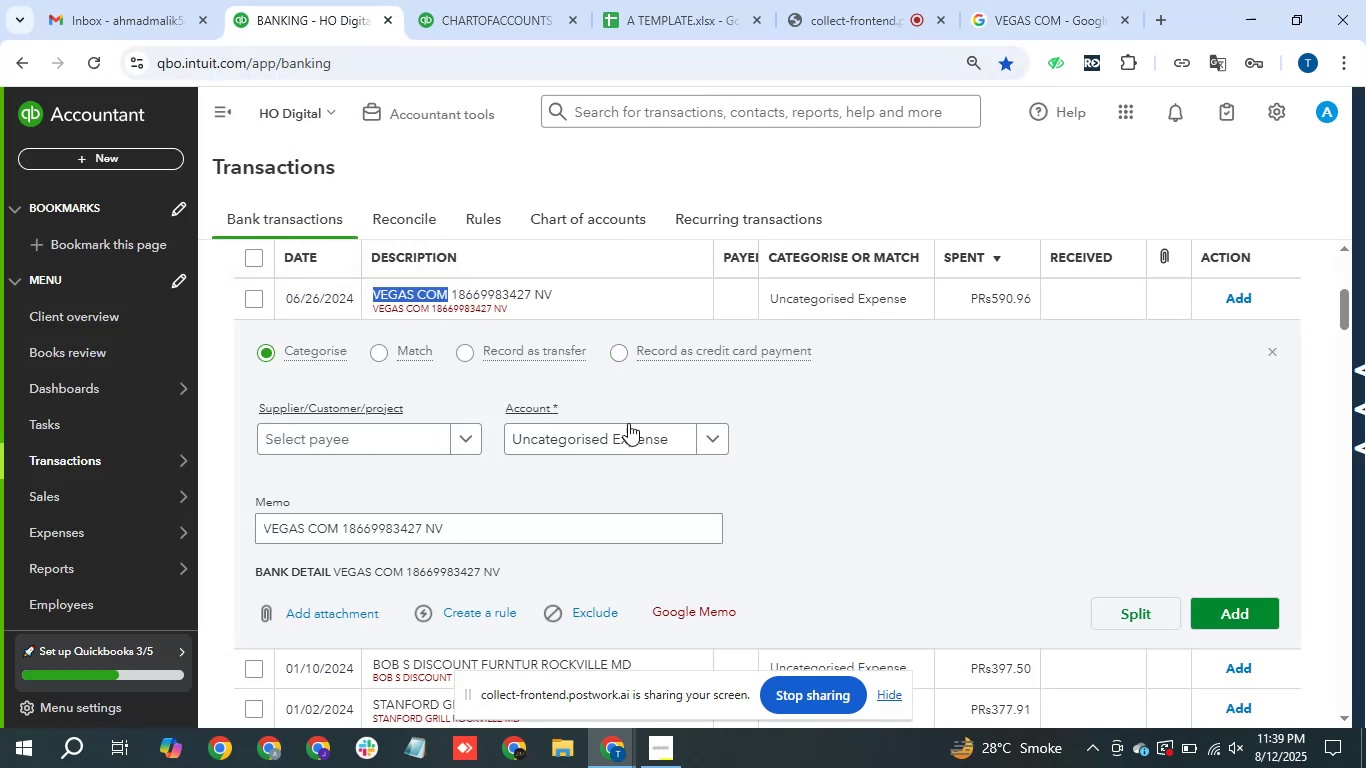 
left_click([626, 424])
 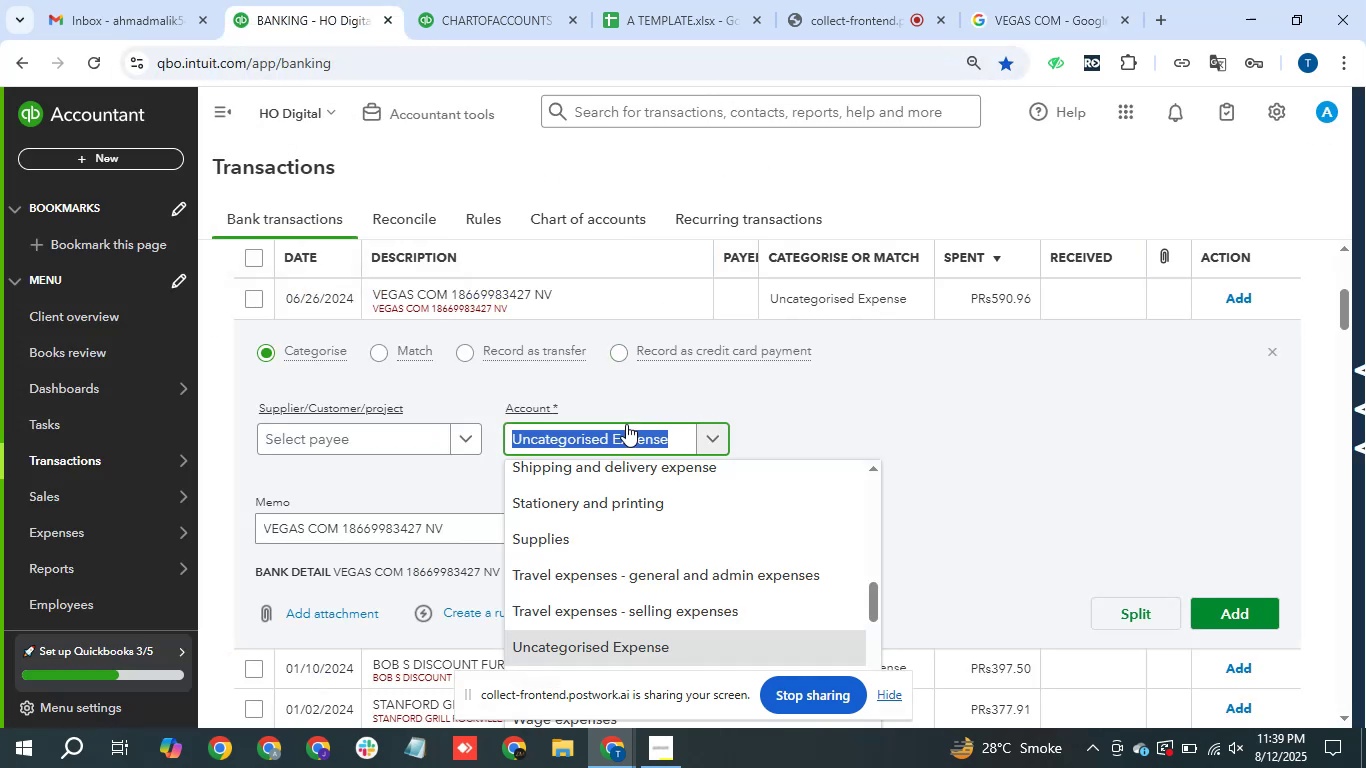 
type(enter)
 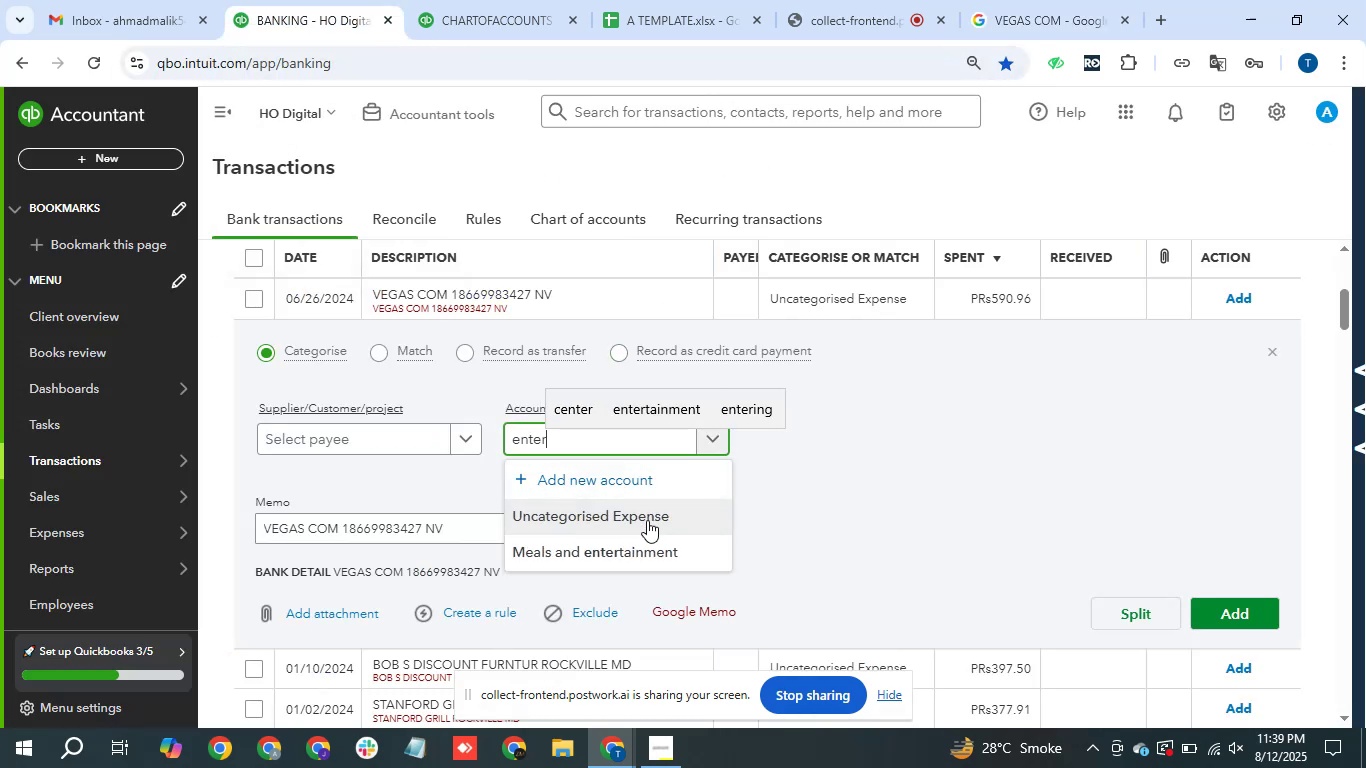 
left_click([642, 548])
 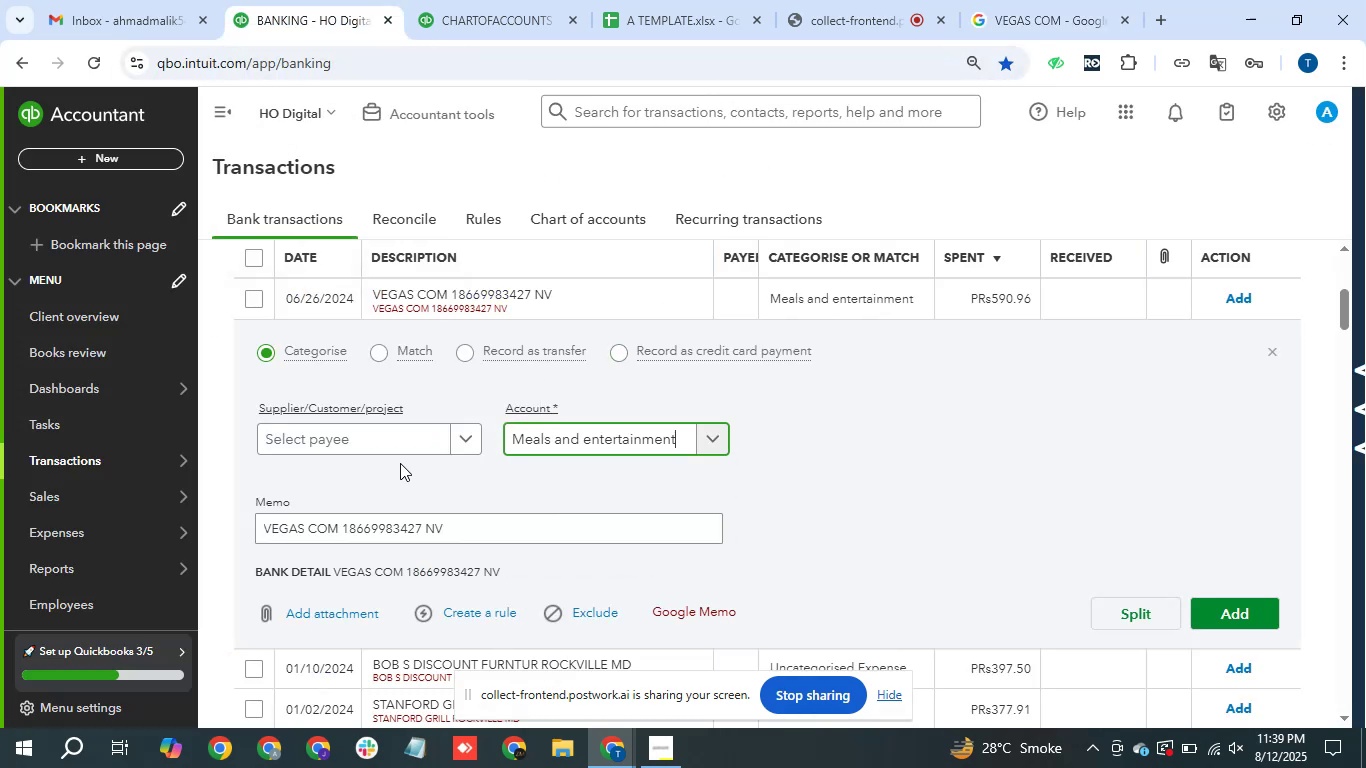 
left_click([405, 452])
 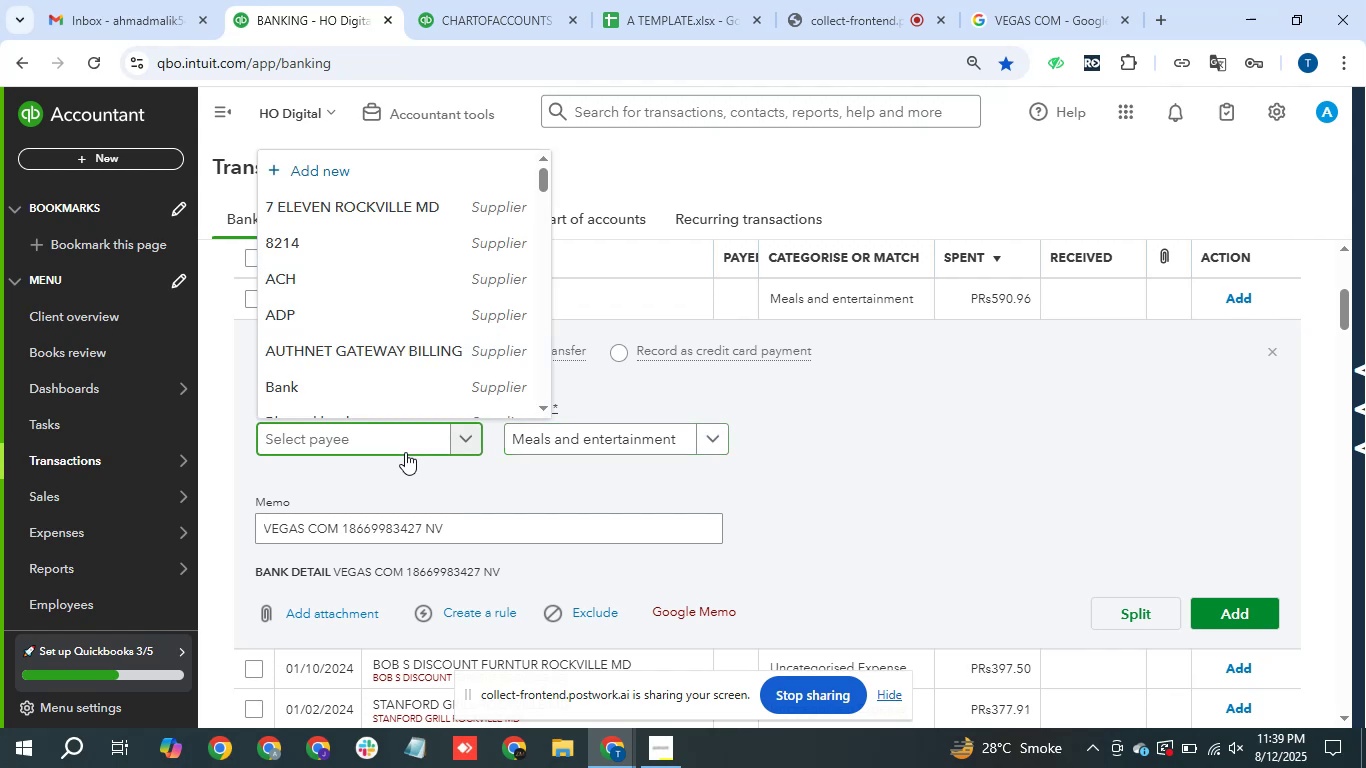 
type(vegas.com)
 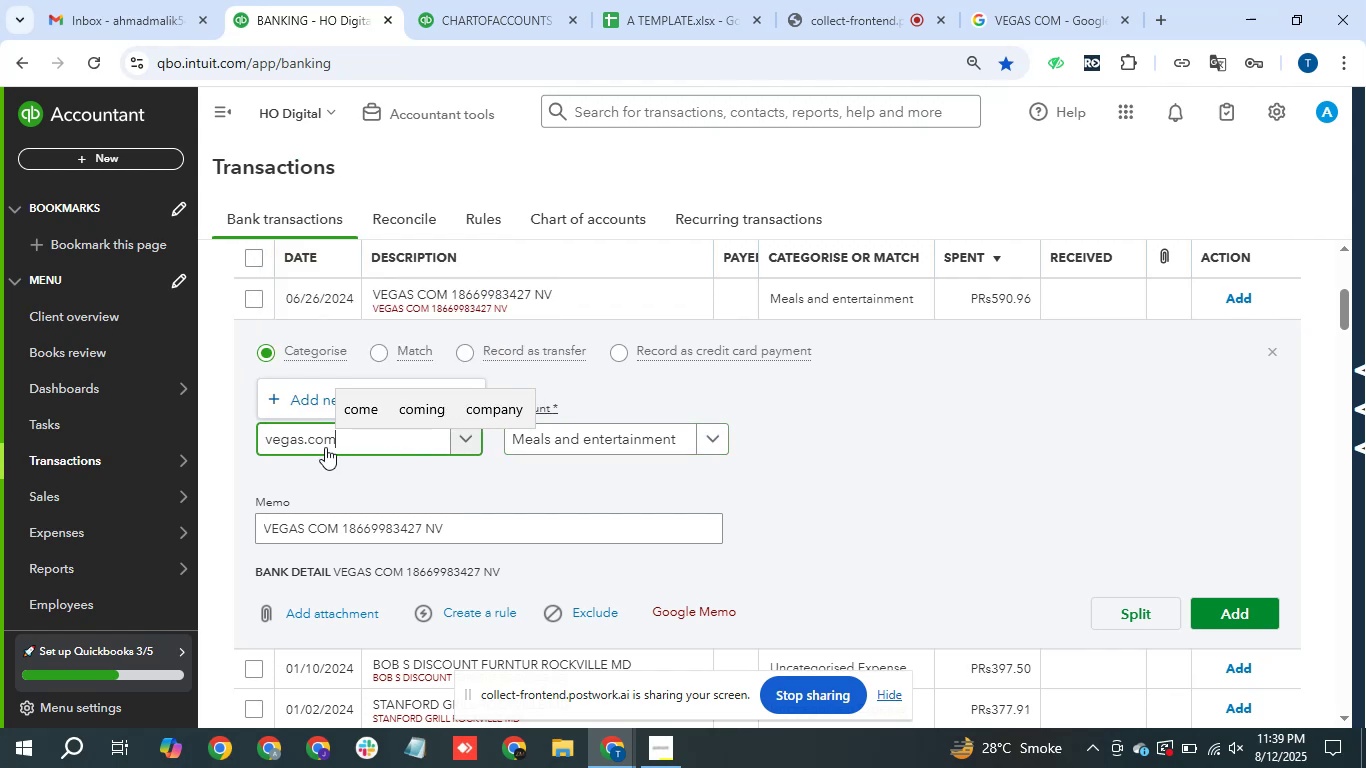 
left_click([312, 396])
 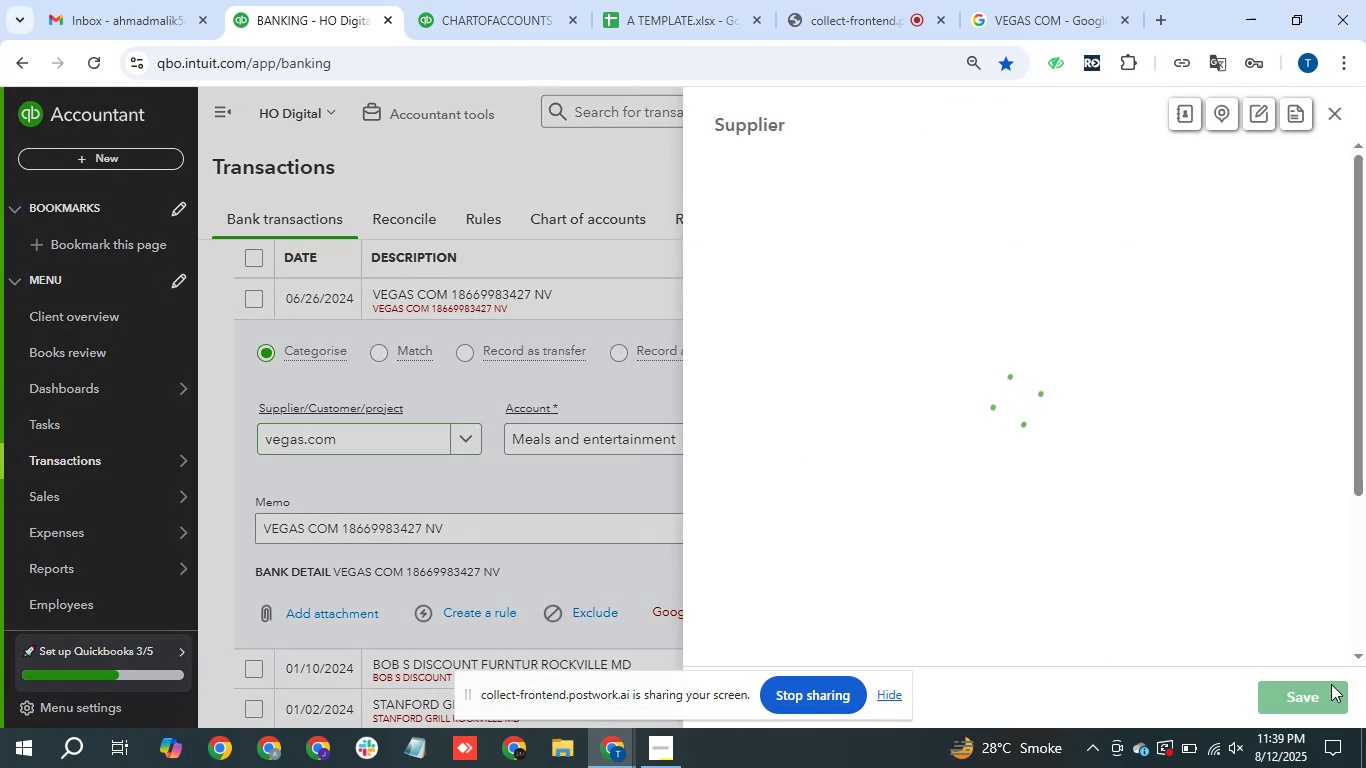 
left_click([1324, 695])
 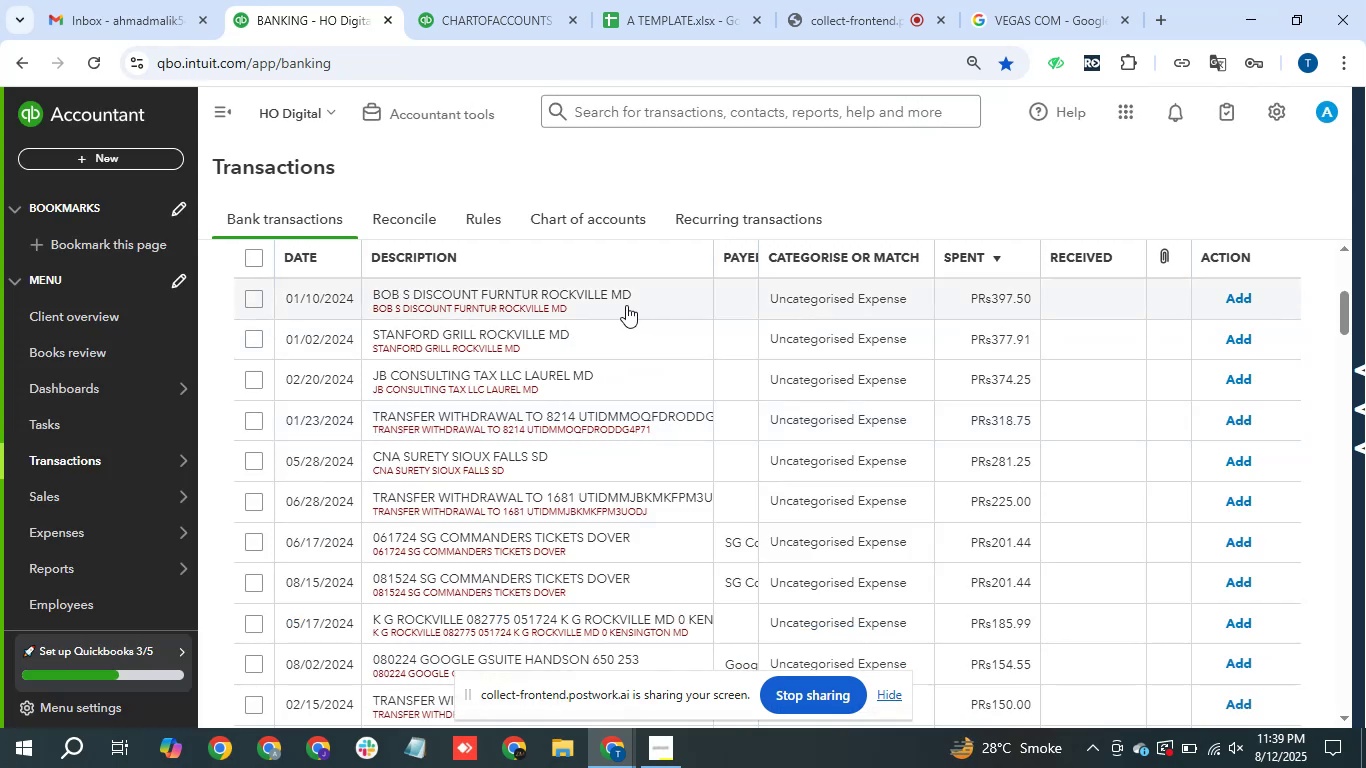 
wait(15.34)
 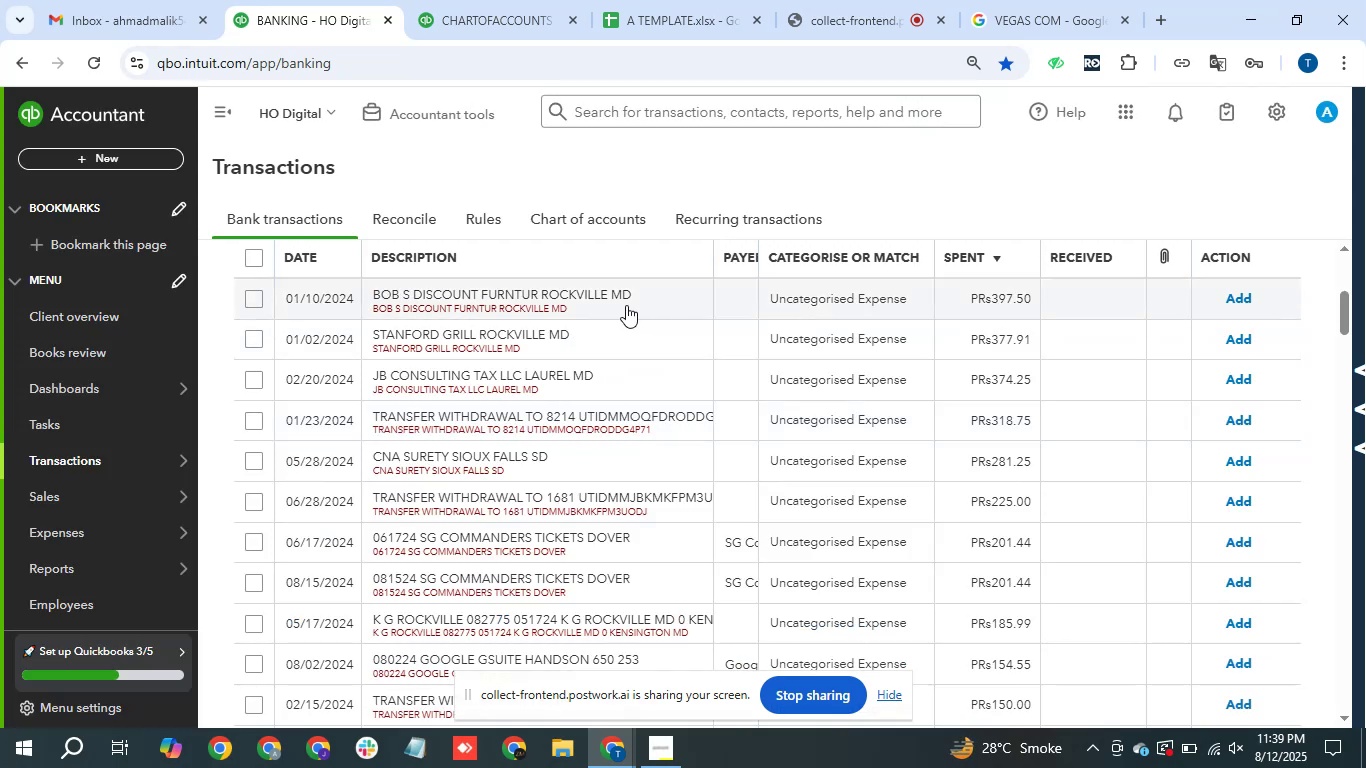 
scroll: coordinate [613, 530], scroll_direction: down, amount: 5.0
 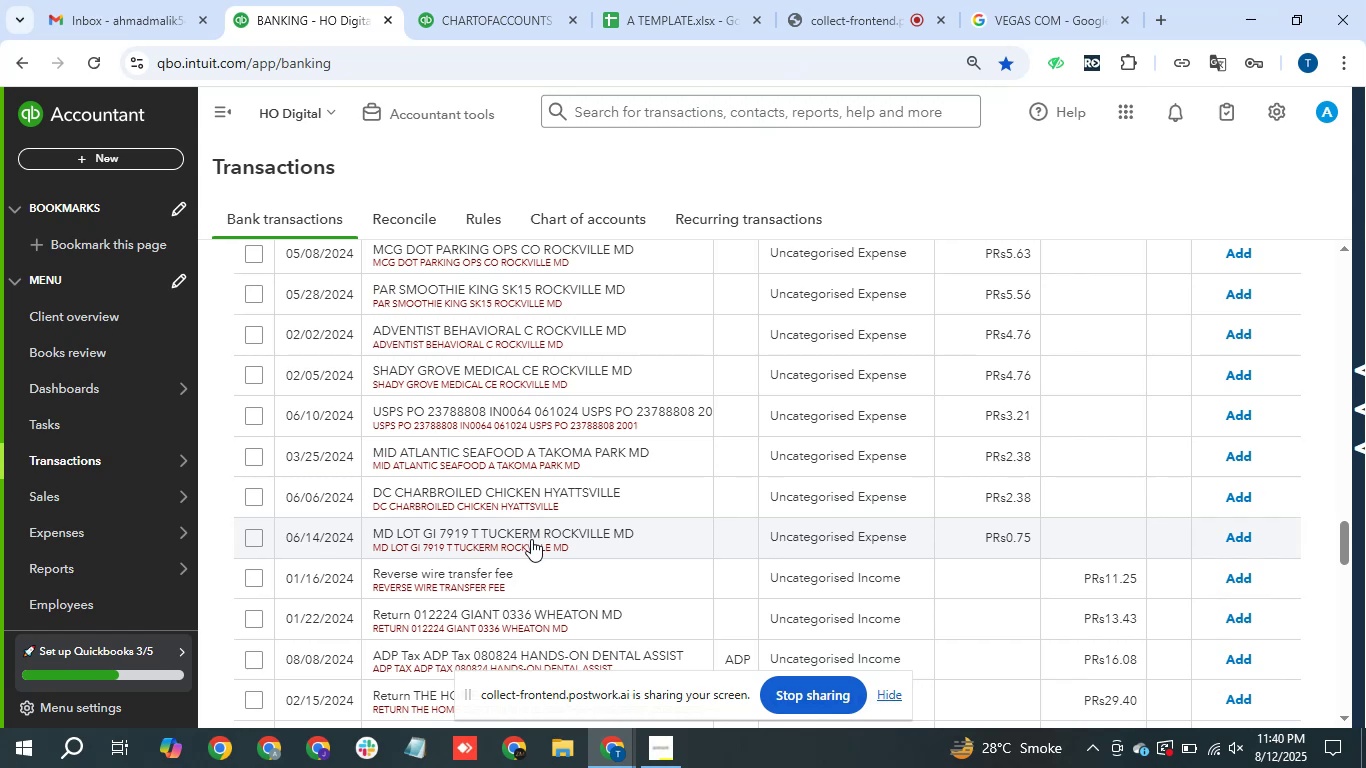 
mouse_move([624, 707])
 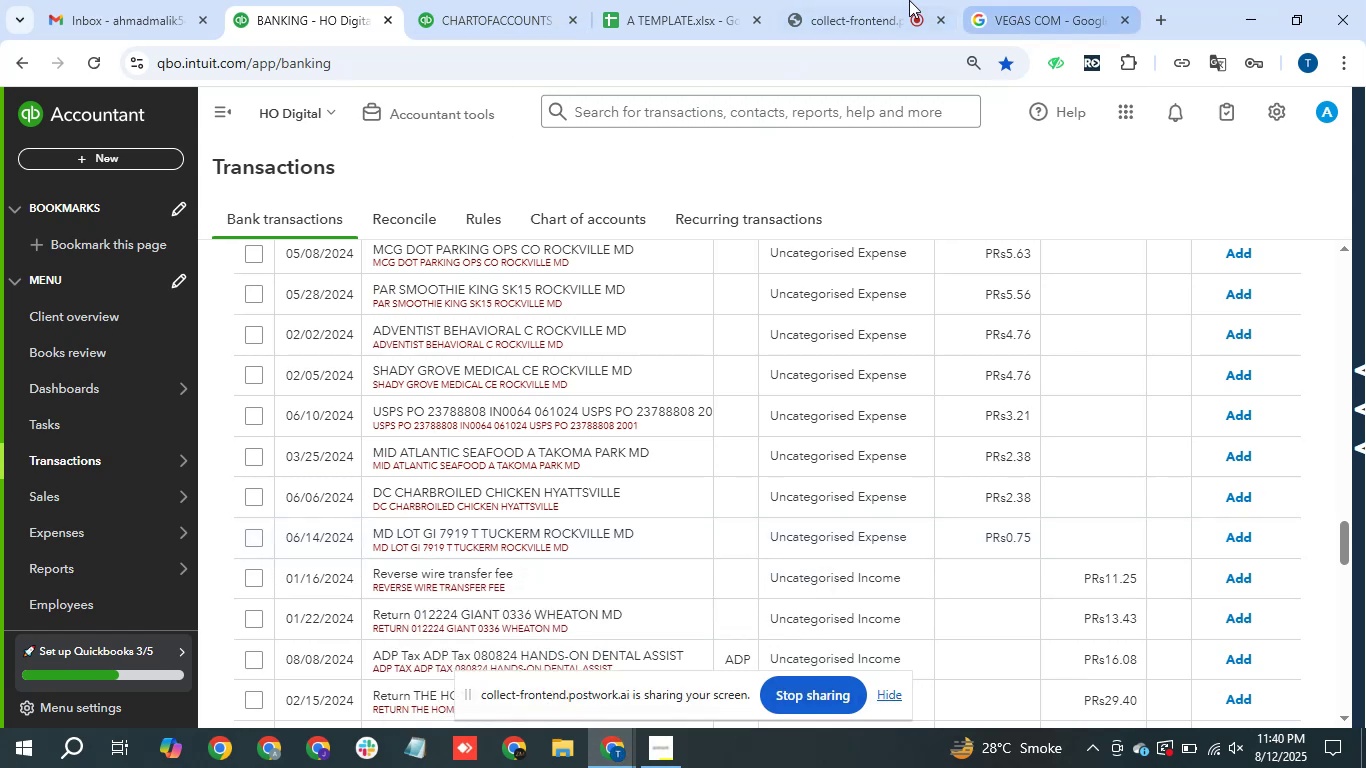 
left_click([864, 3])
 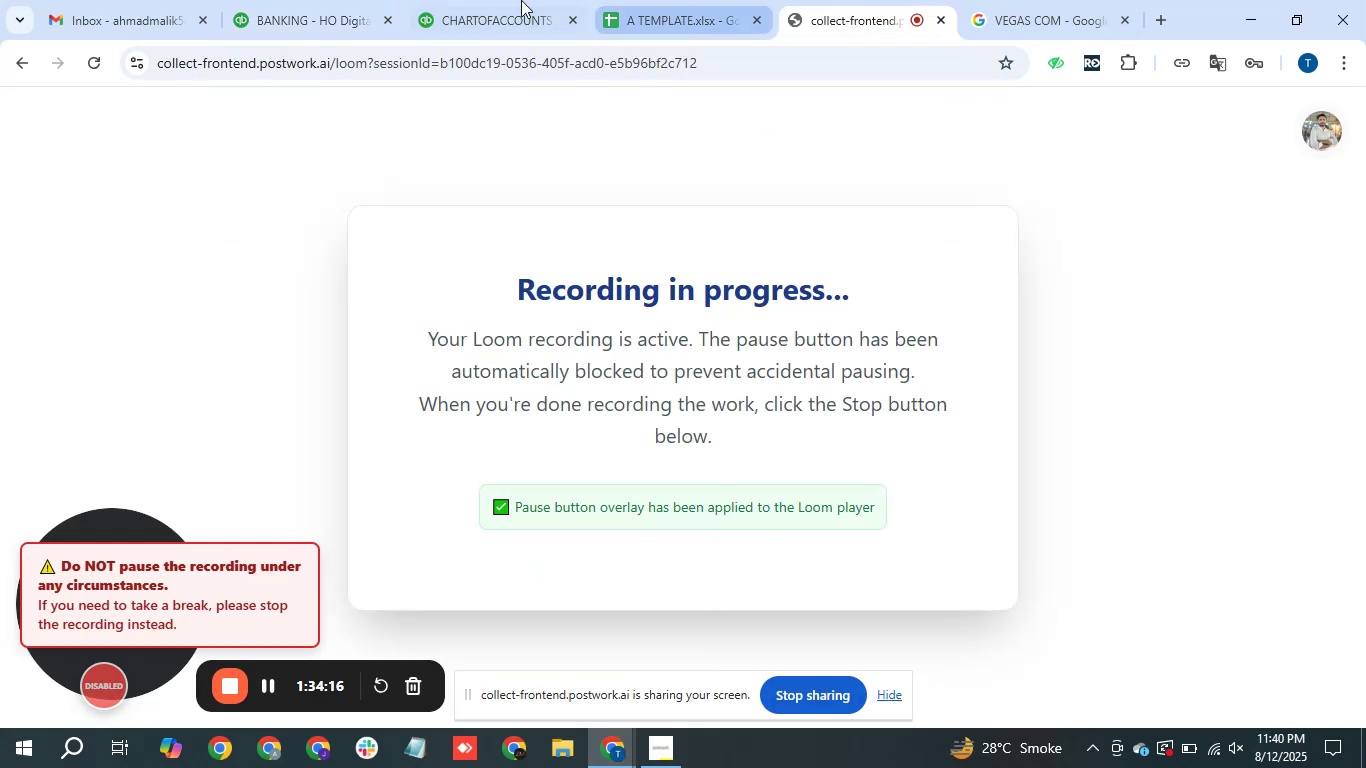 
left_click([331, 0])
 